 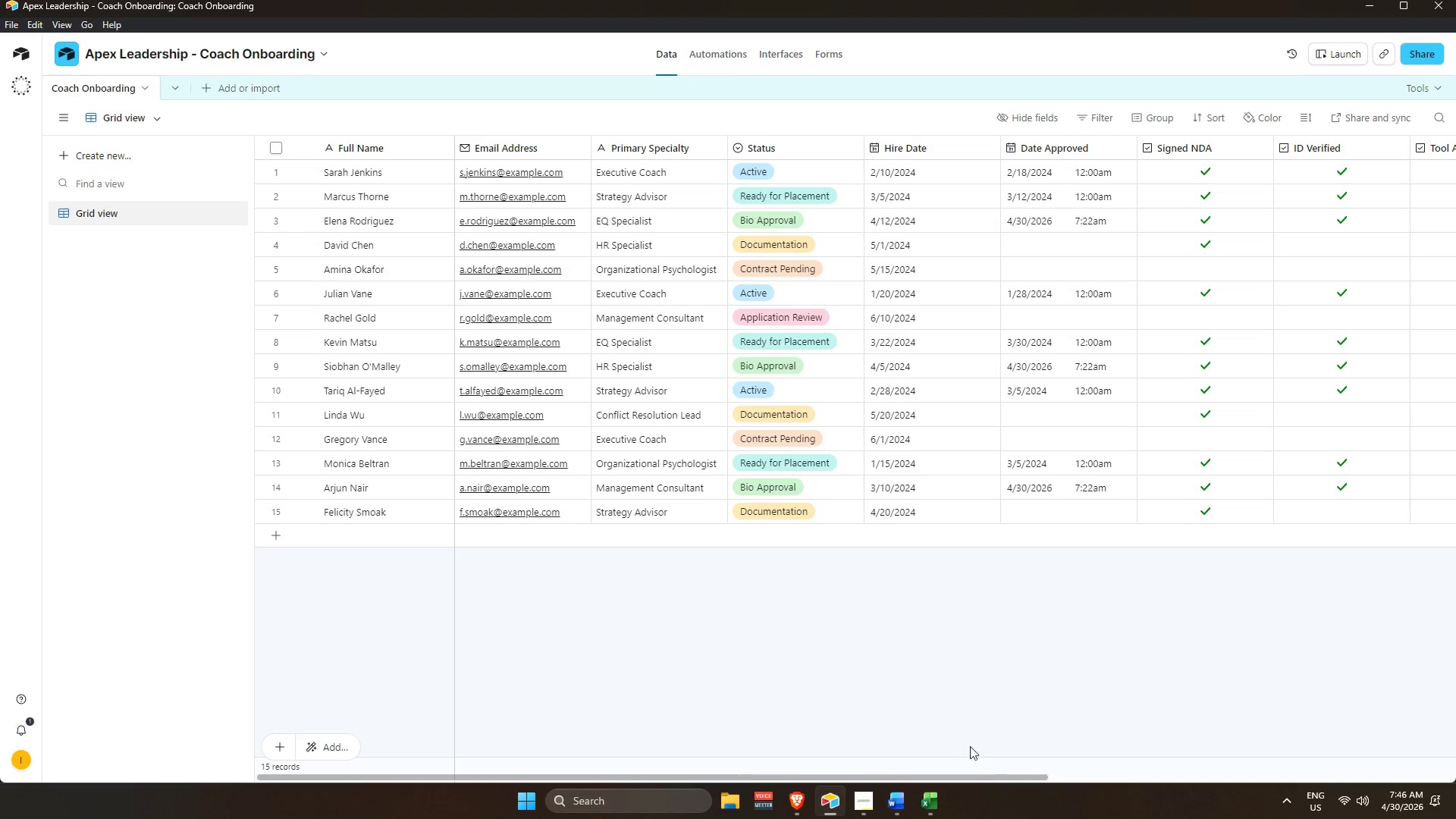 
left_click_drag(start_coordinate=[1037, 779], to_coordinate=[749, 640])
 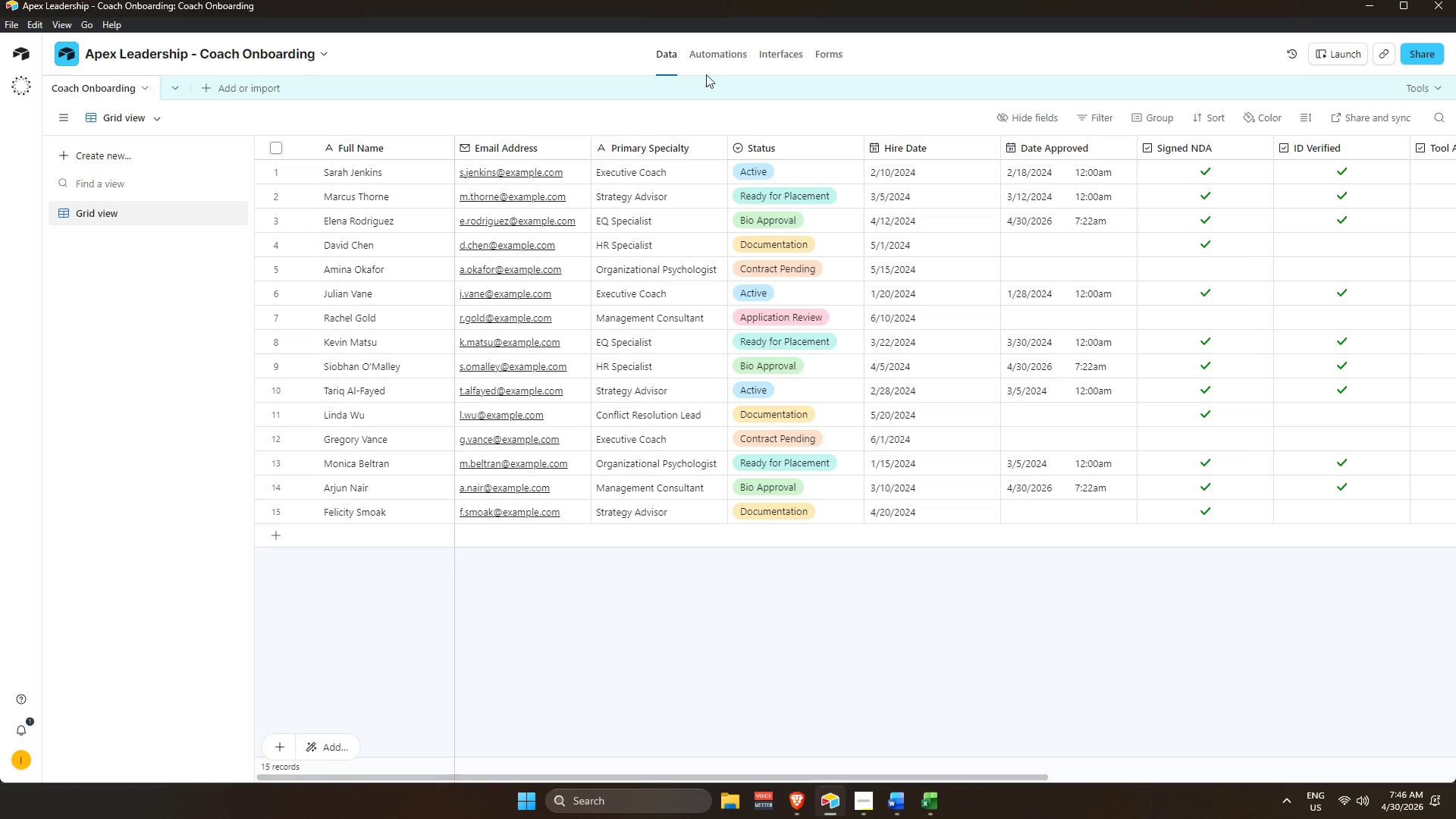 
left_click([711, 63])
 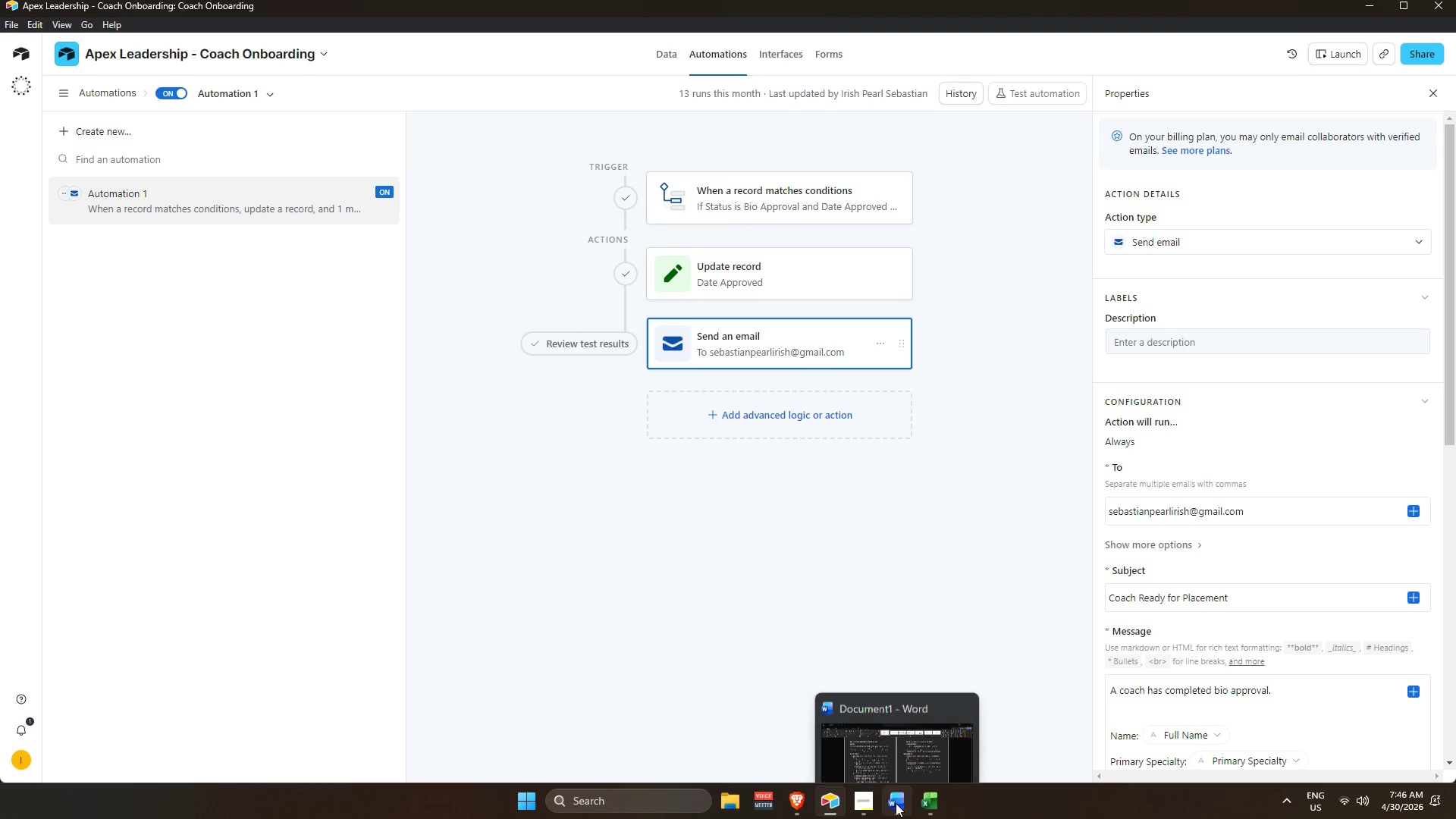 
left_click([896, 803])
 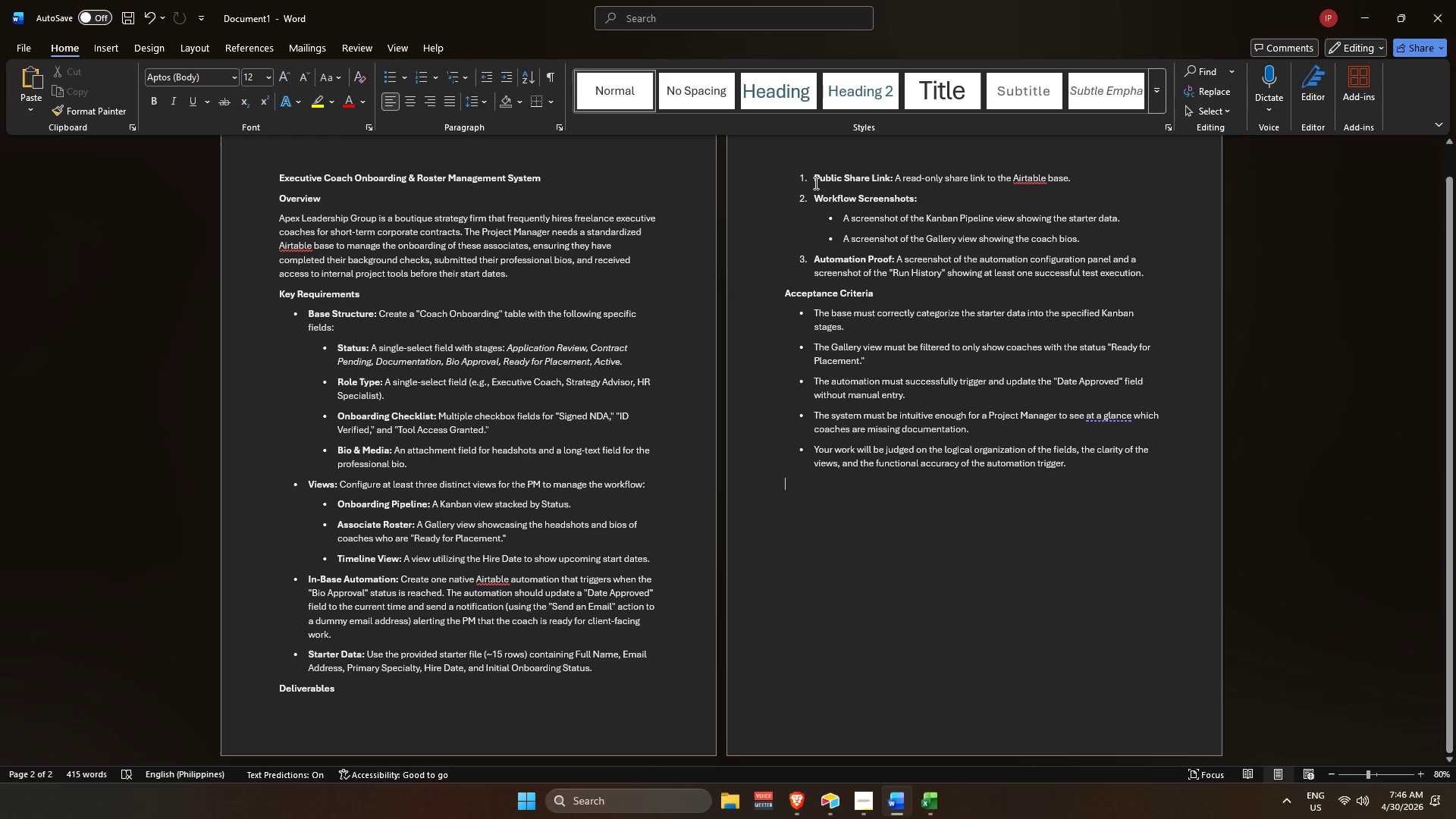 
left_click_drag(start_coordinate=[814, 173], to_coordinate=[1172, 169])
 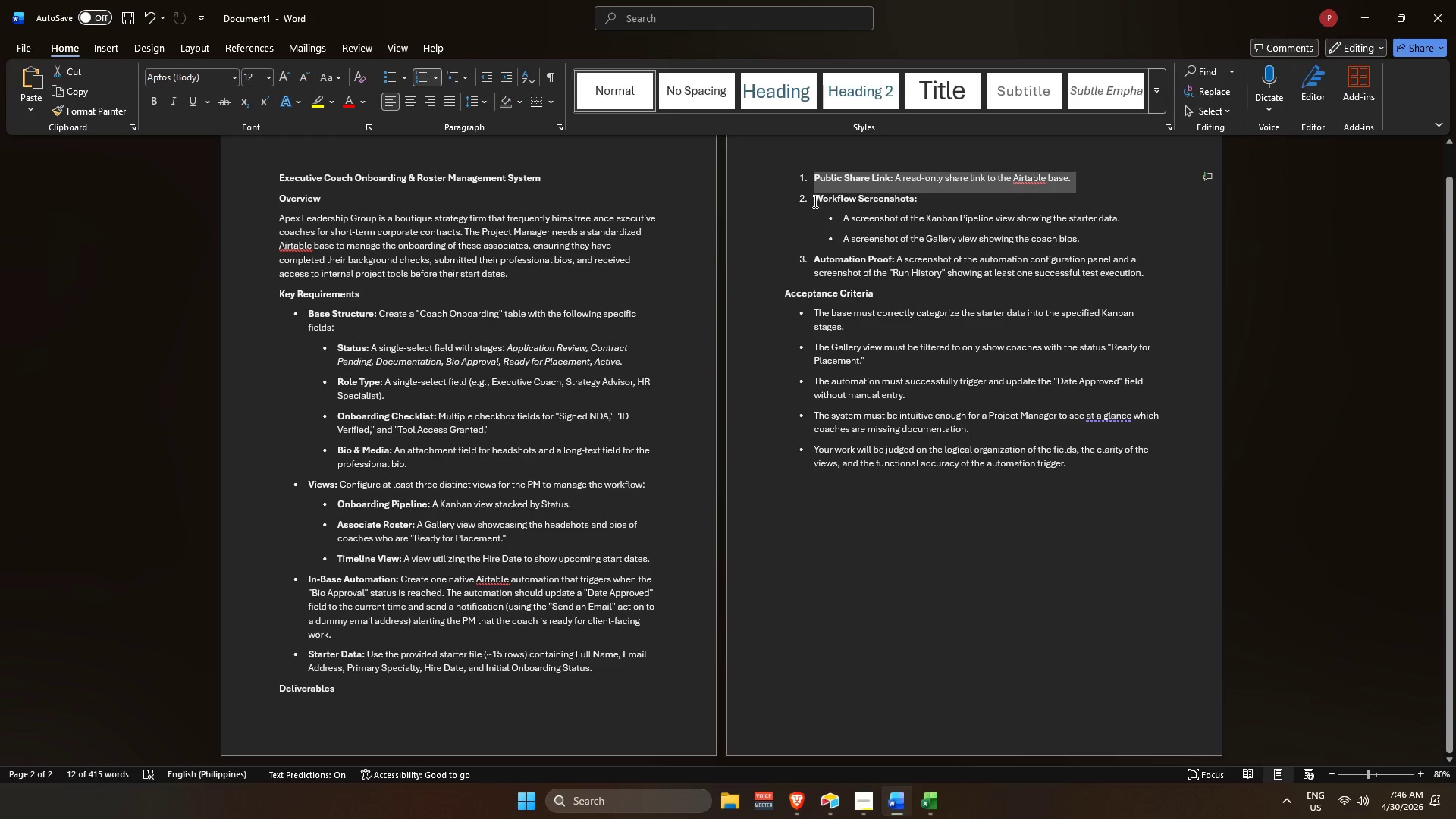 
left_click_drag(start_coordinate=[812, 198], to_coordinate=[959, 196])
 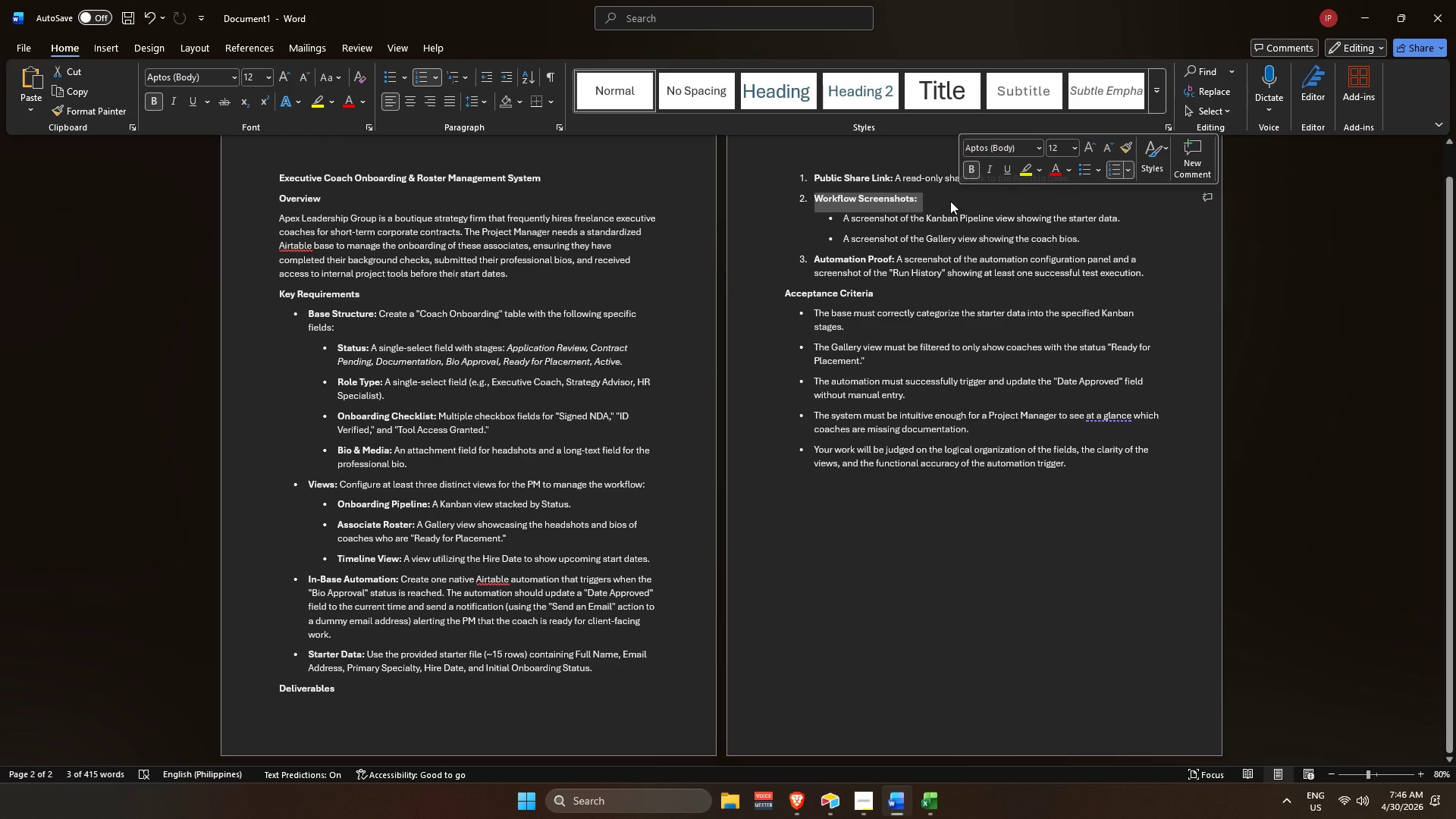 
key(Control+C)
 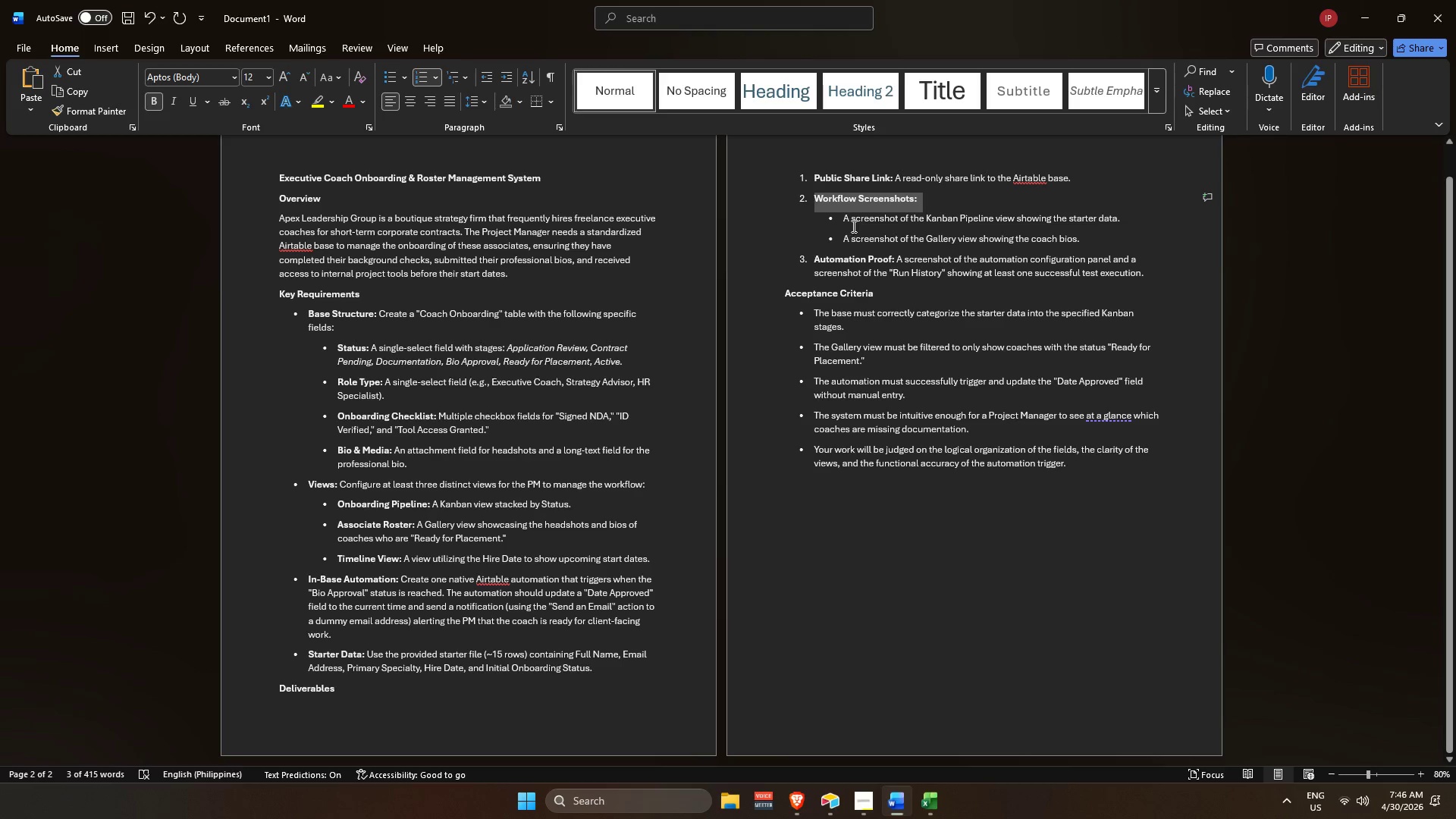 
left_click_drag(start_coordinate=[842, 218], to_coordinate=[1165, 218])
 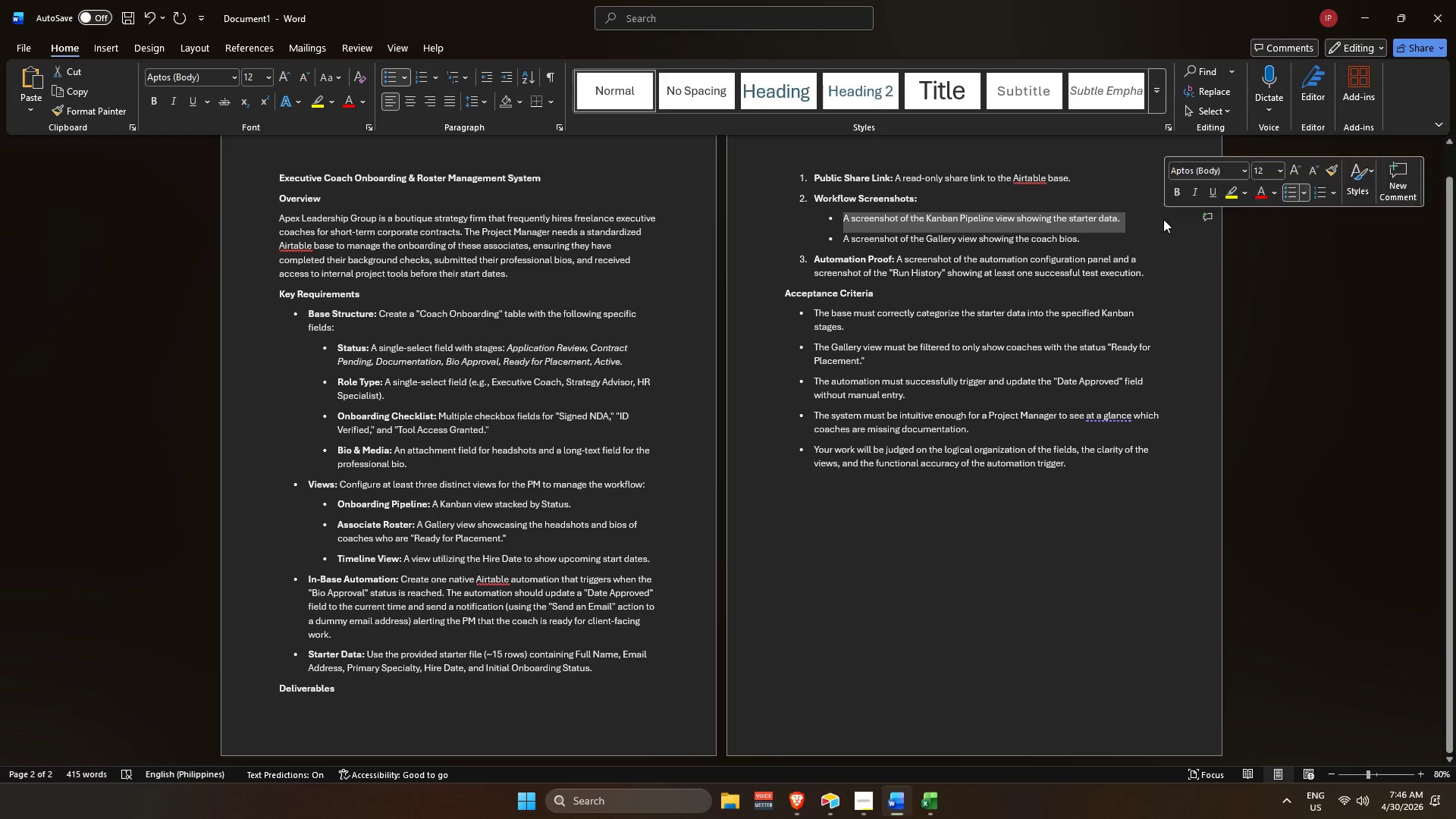 
key(Control+C)
 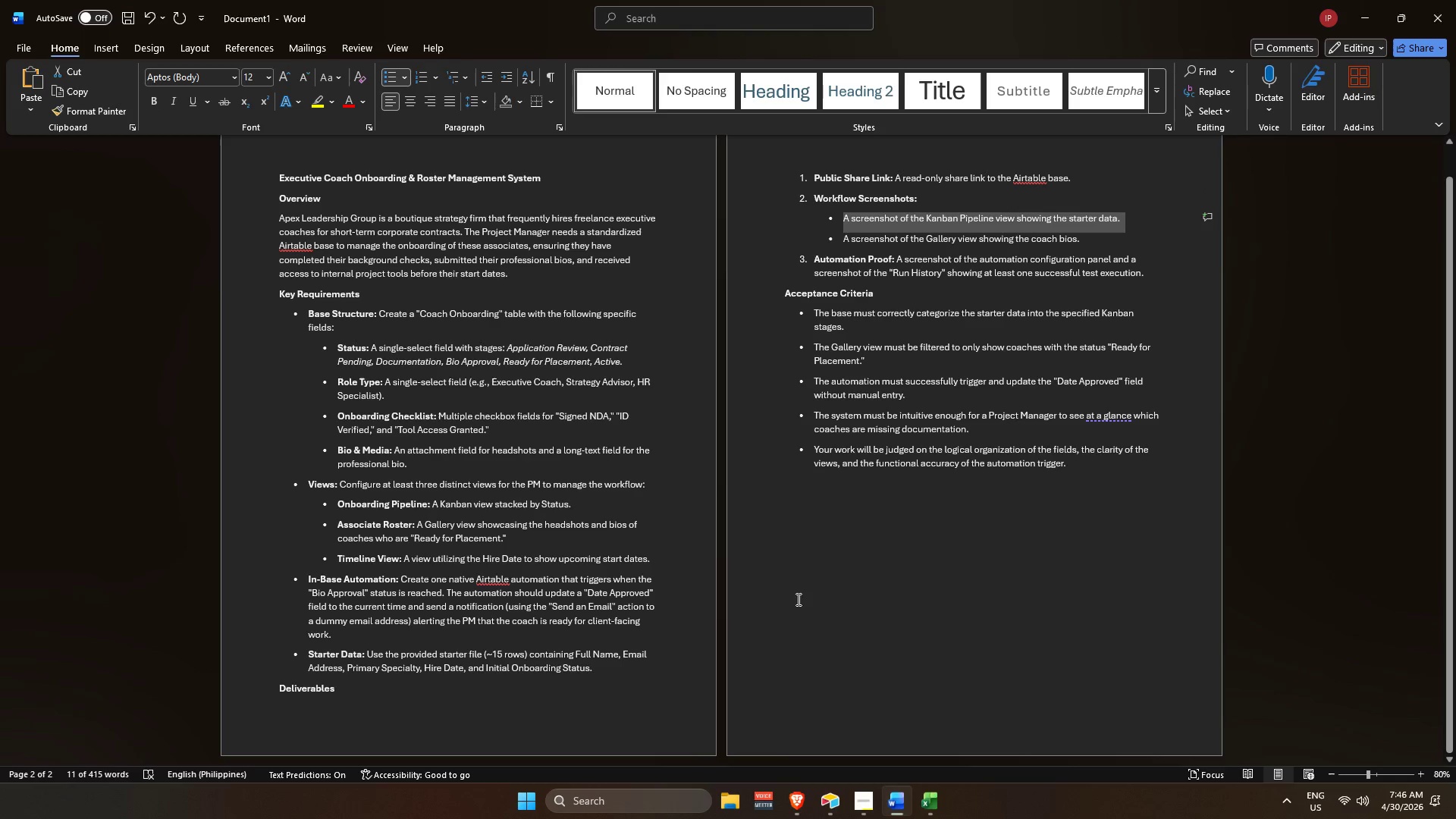 
left_click([815, 570])
 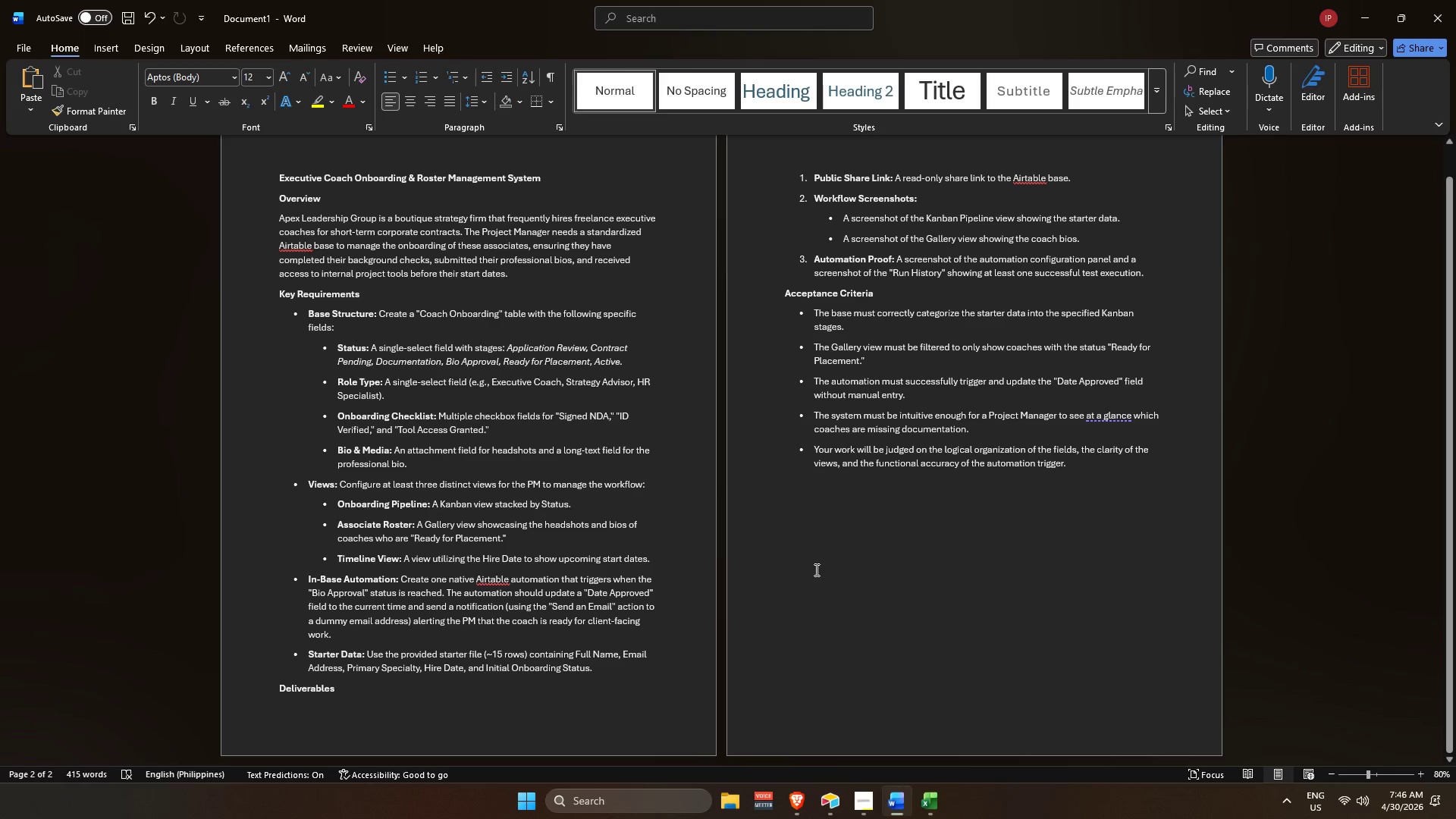 
key(Shift+Enter)
 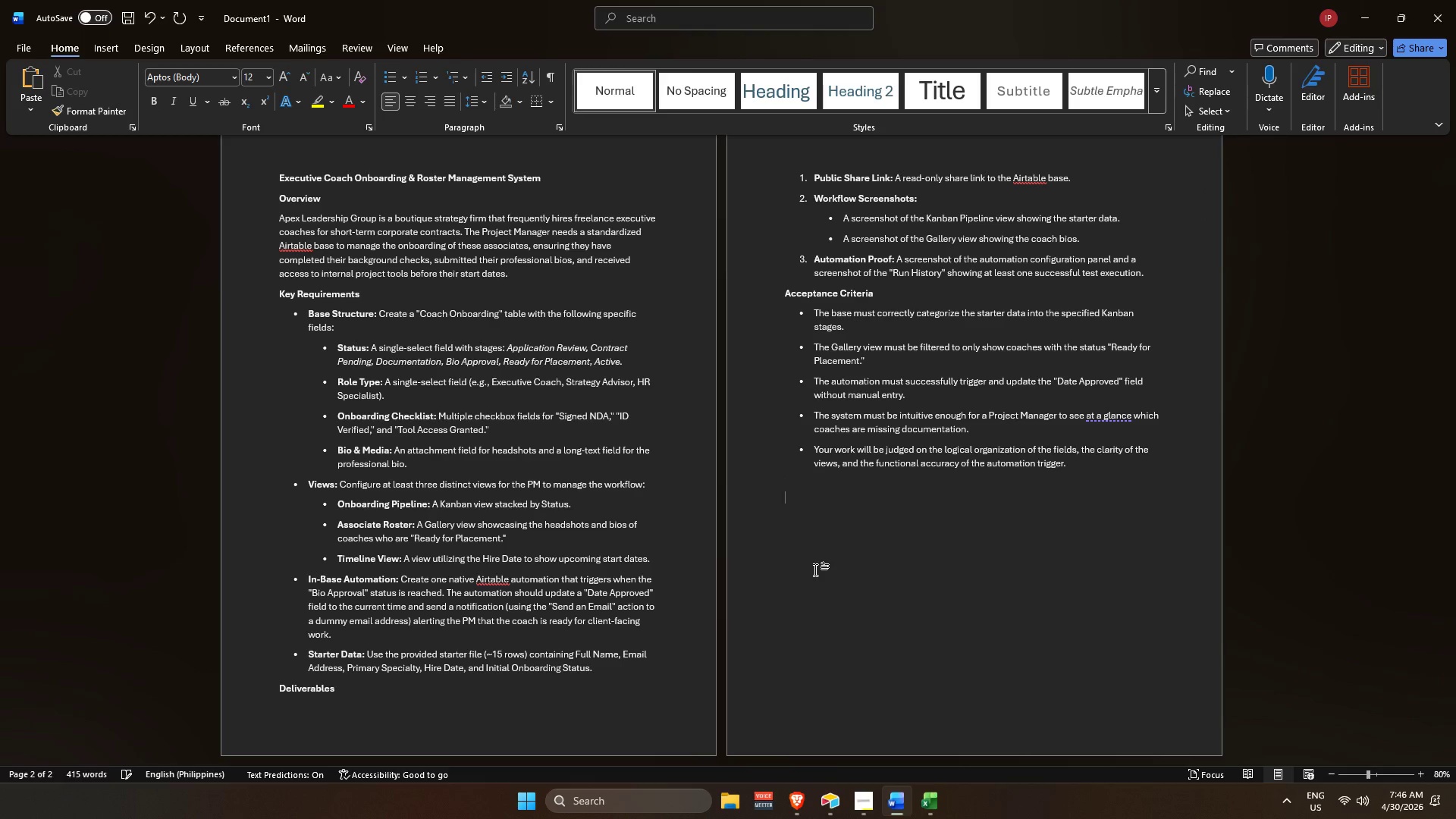 
key(Control+V)
 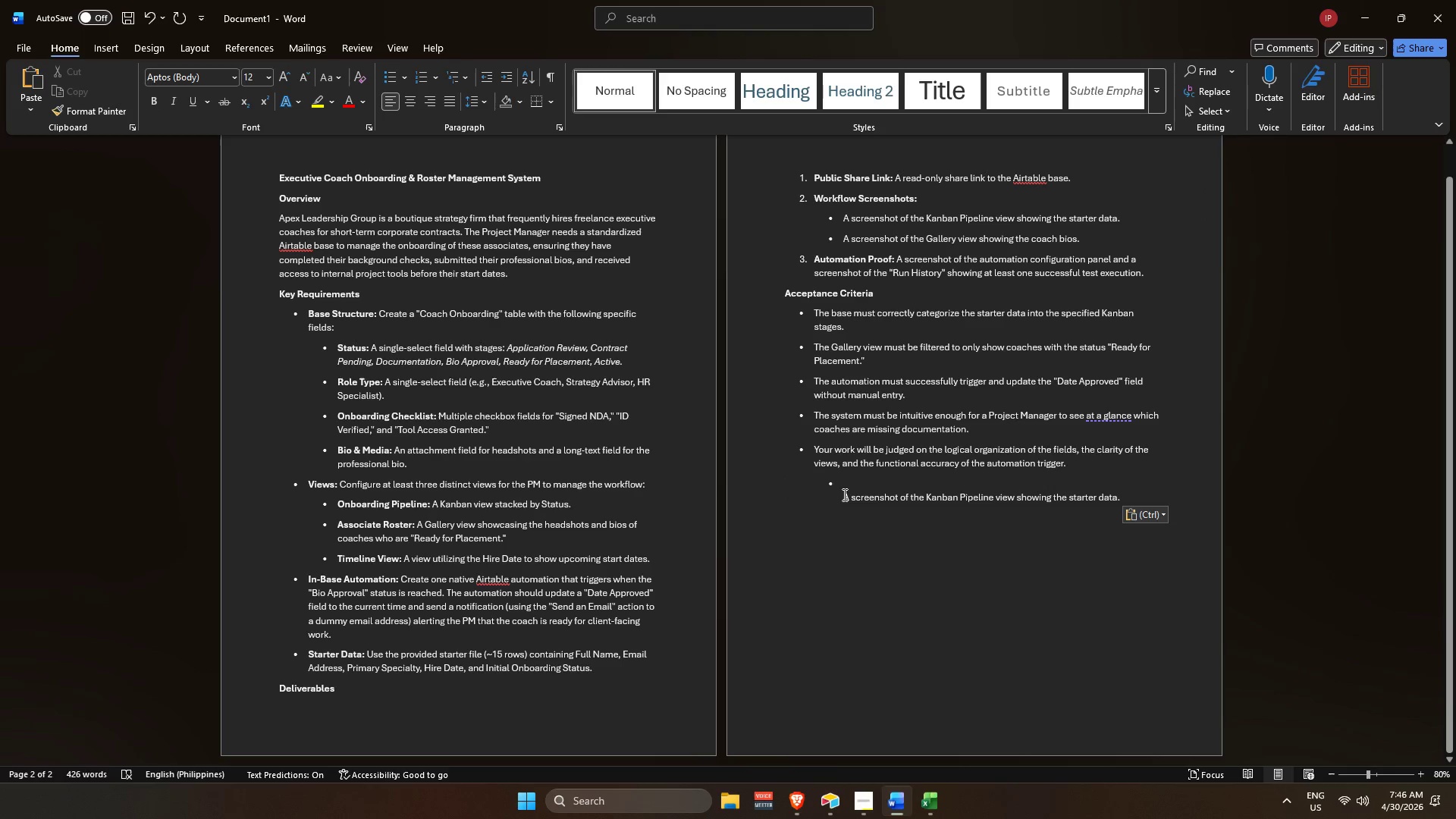 
left_click_drag(start_coordinate=[843, 494], to_coordinate=[804, 504])
 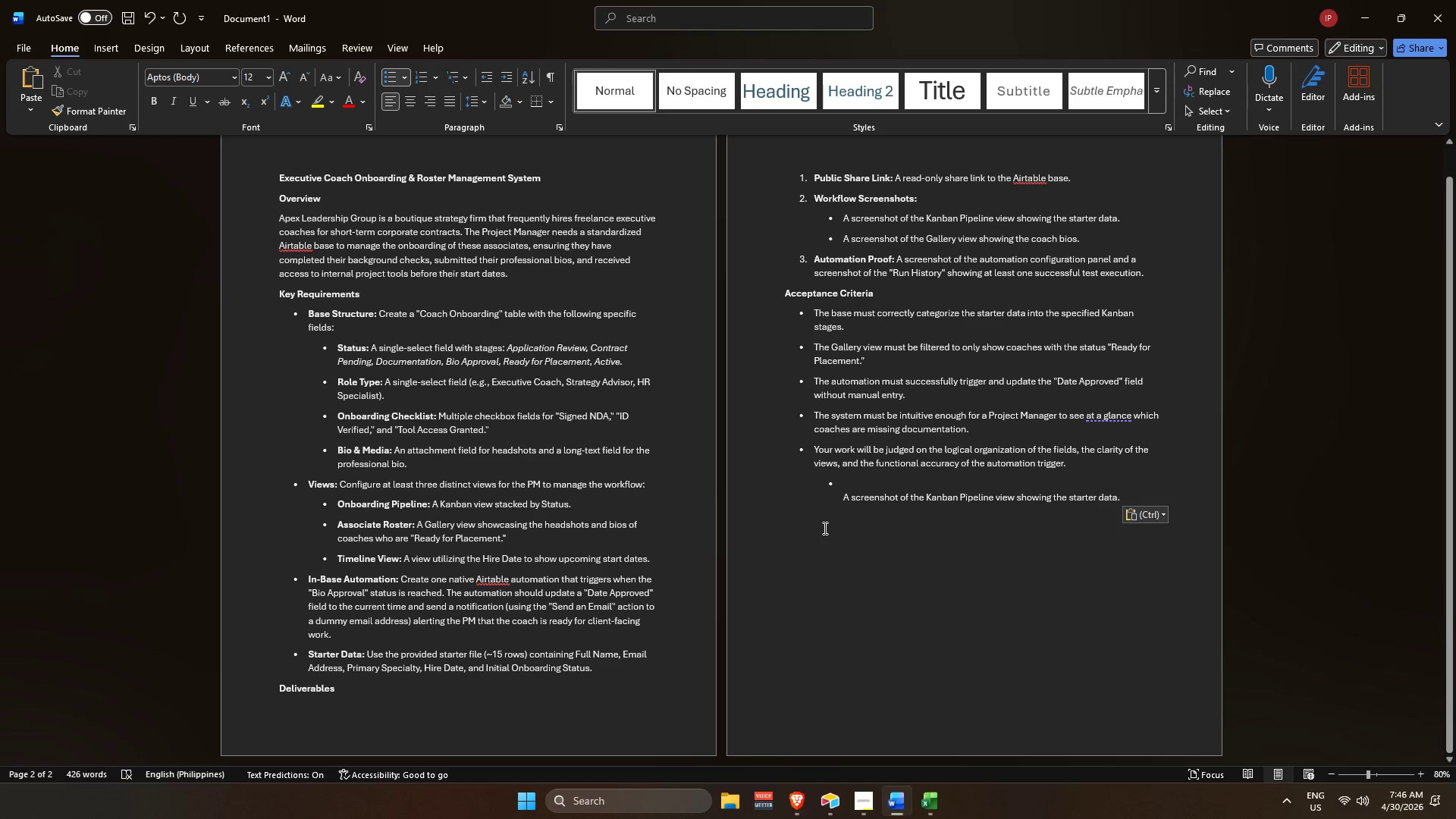 
key(Backspace)
 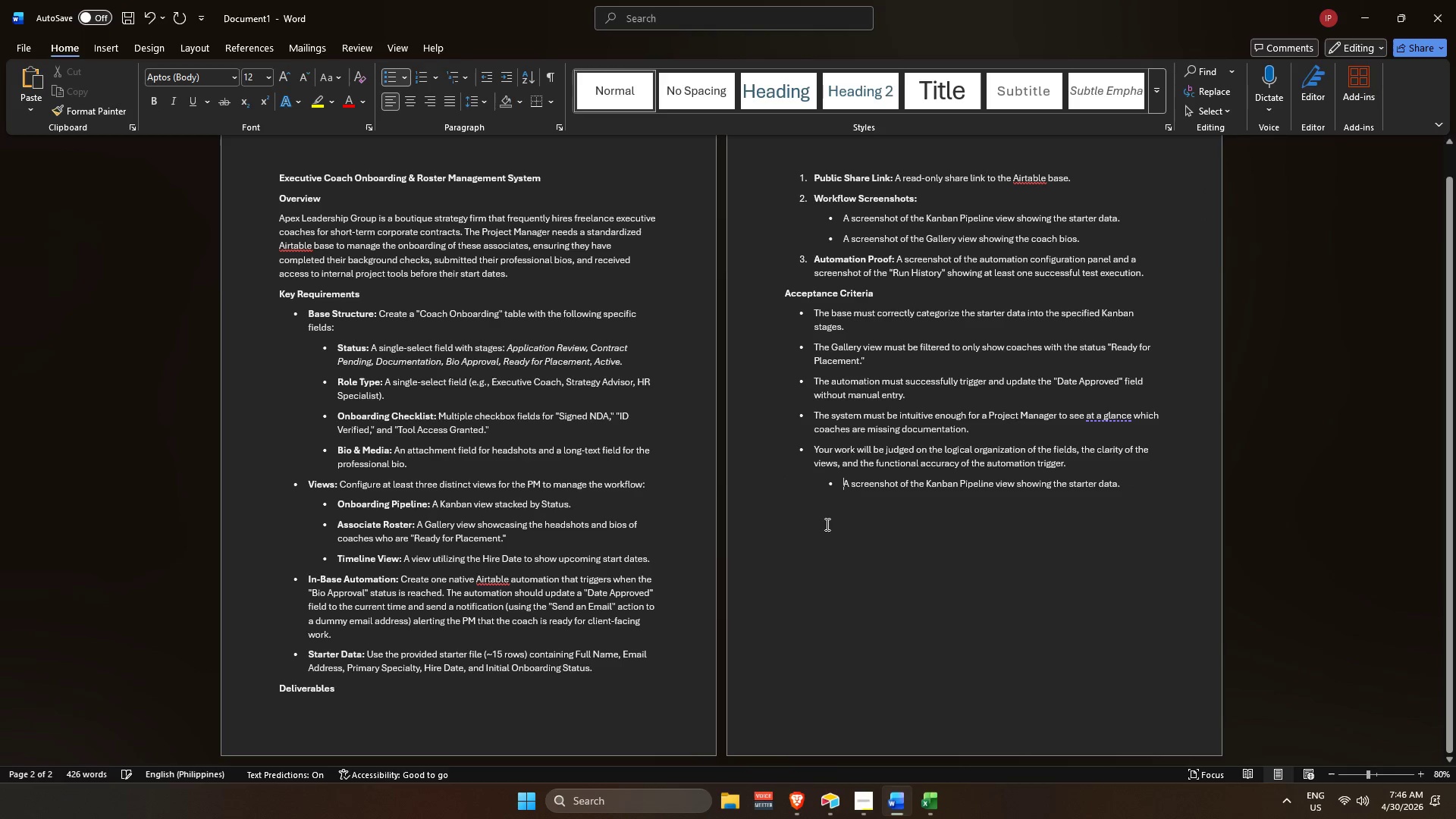 
key(Backspace)
 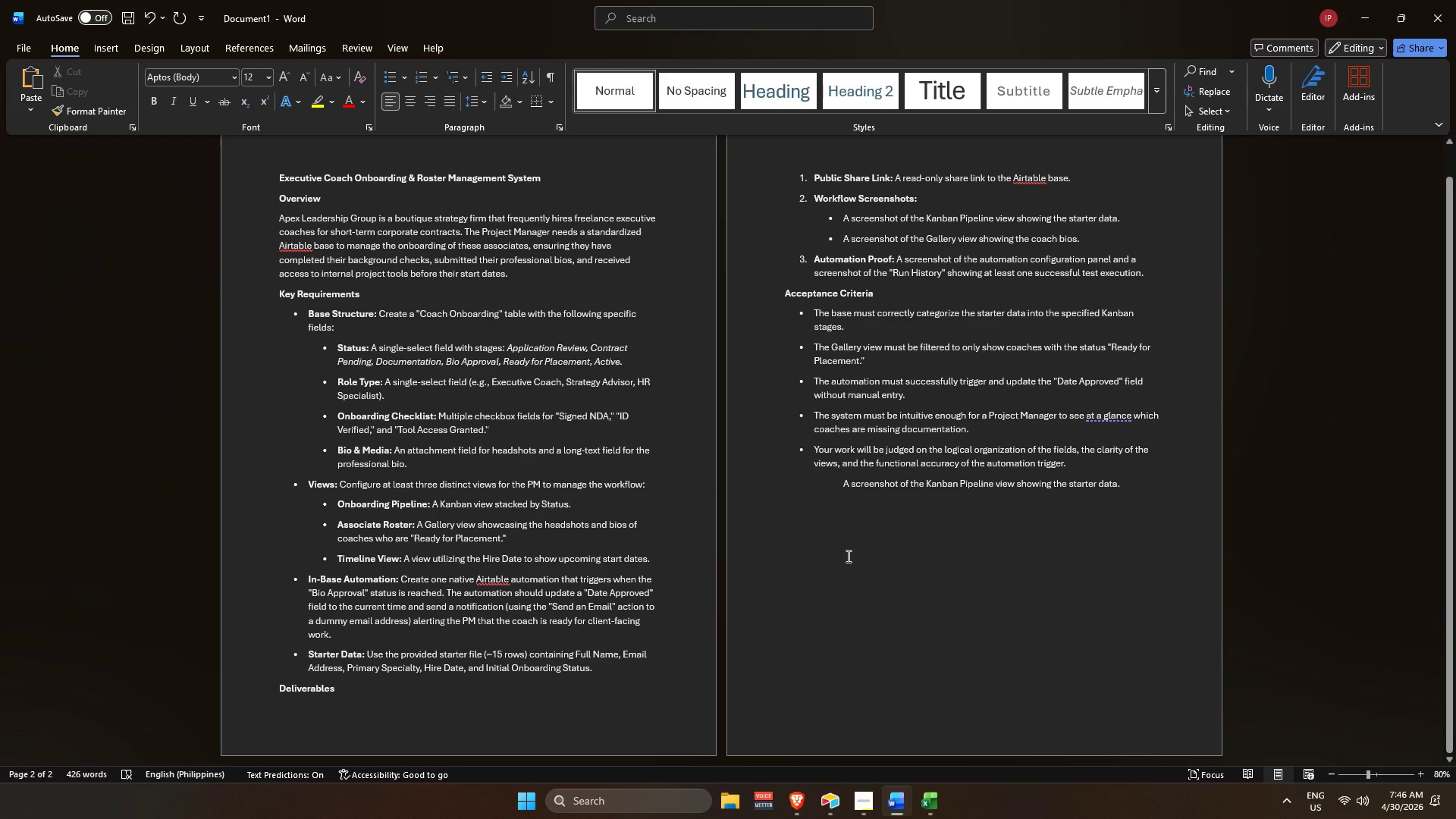 
key(Enter)
 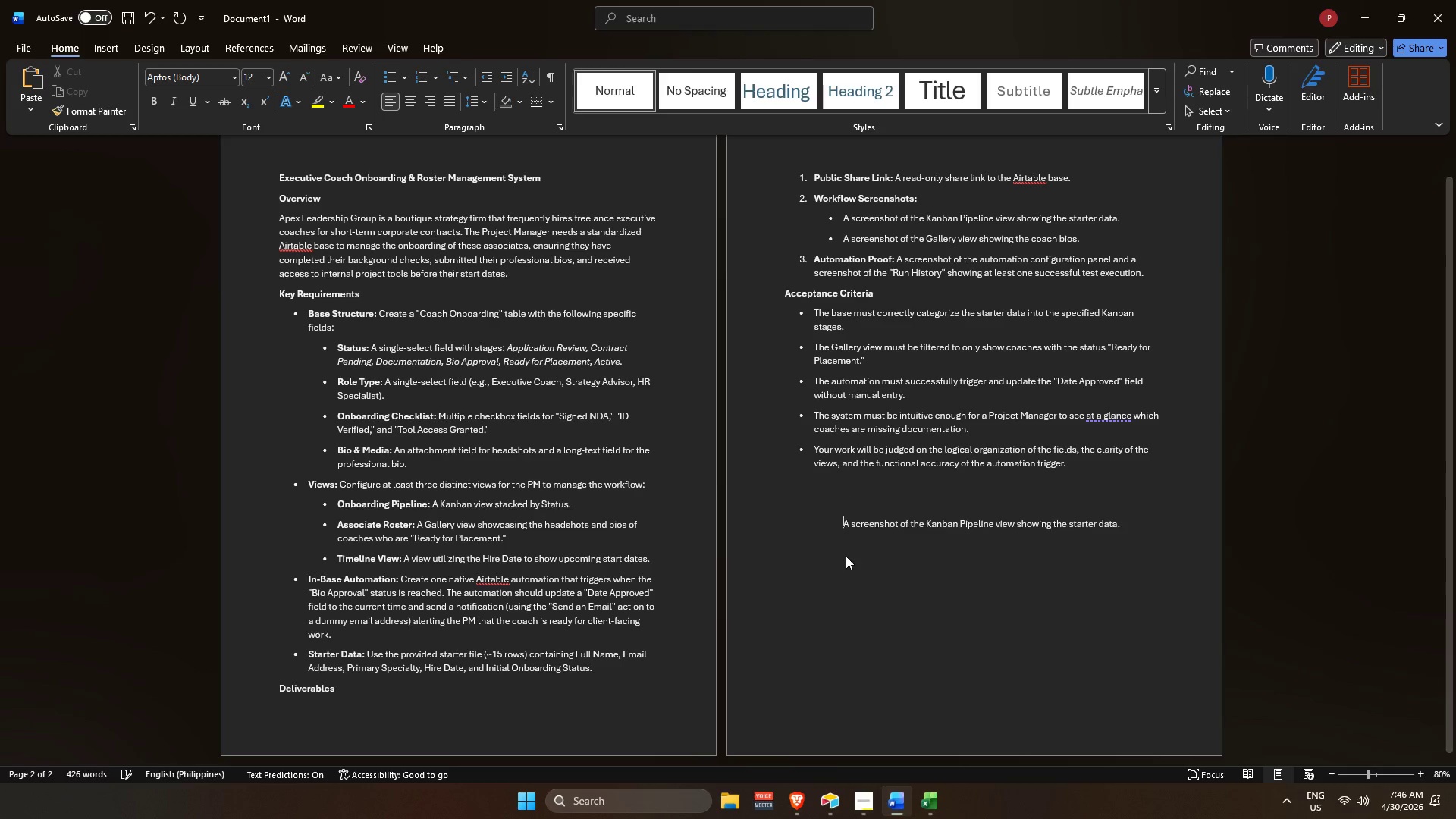 
key(Enter)
 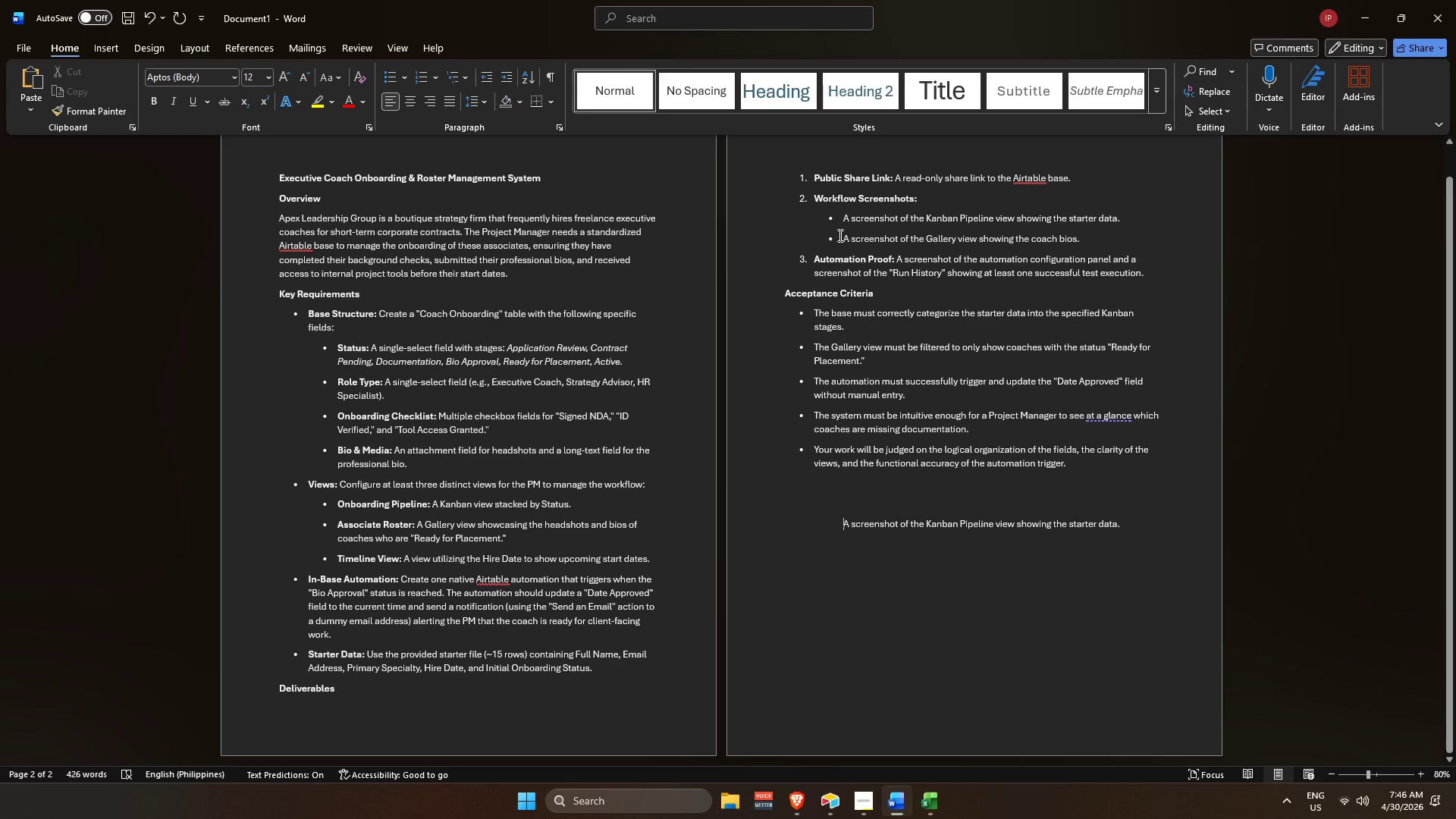 
left_click_drag(start_coordinate=[844, 237], to_coordinate=[1123, 243])
 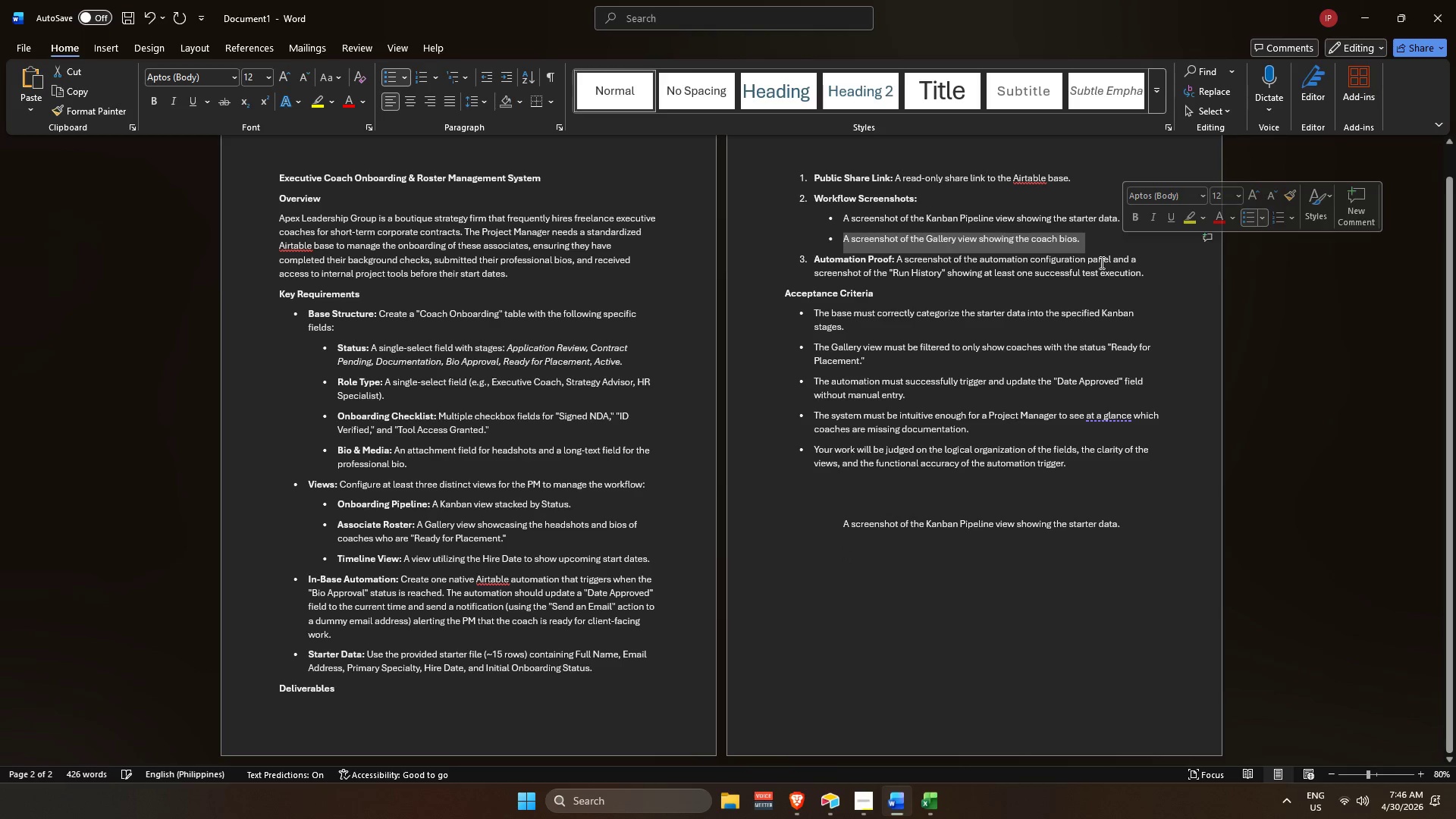 
key(Control+C)
 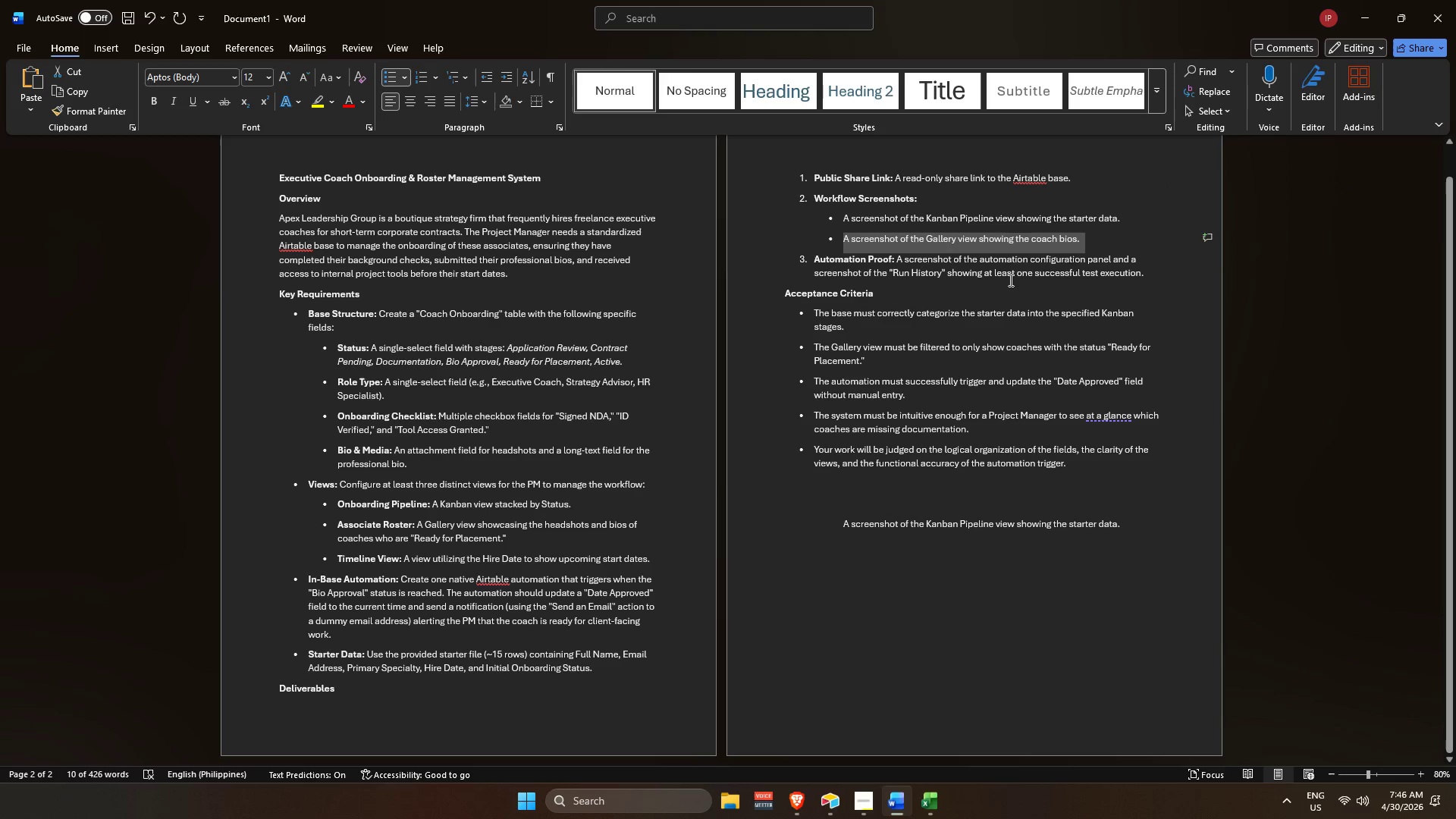 
key(Alt+AltLeft)
 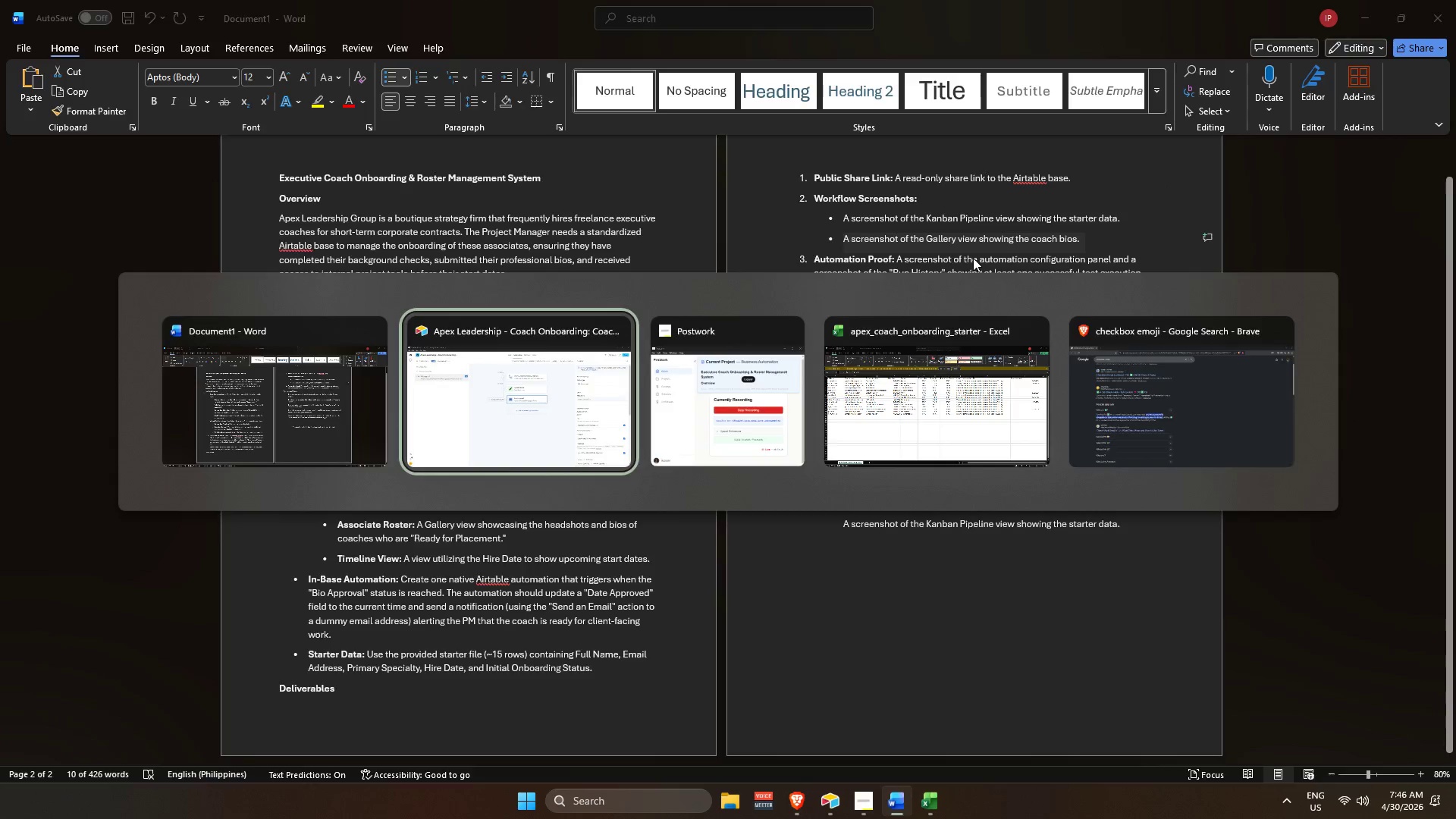 
key(Alt+Tab)
 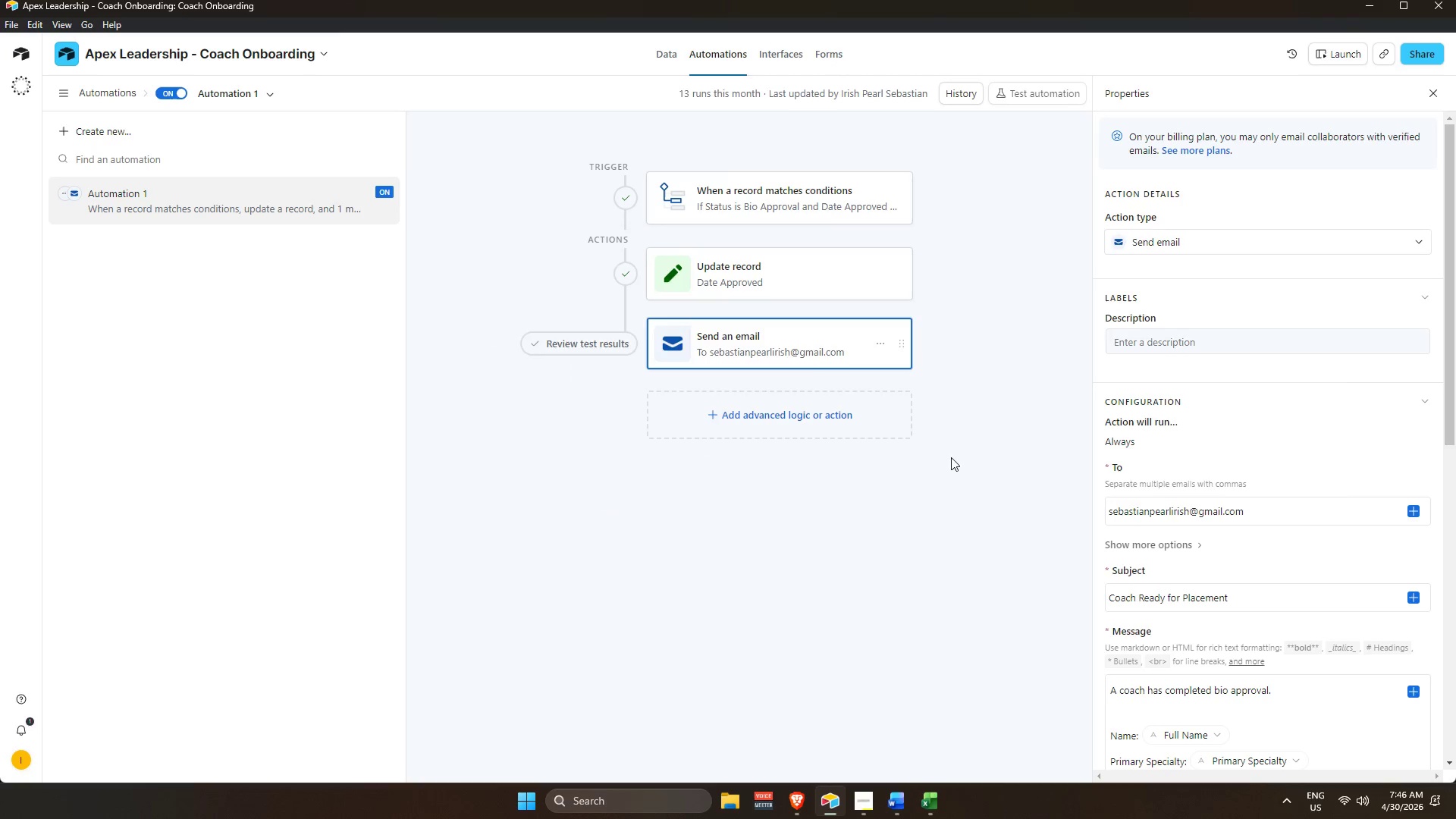 
key(Alt+AltLeft)
 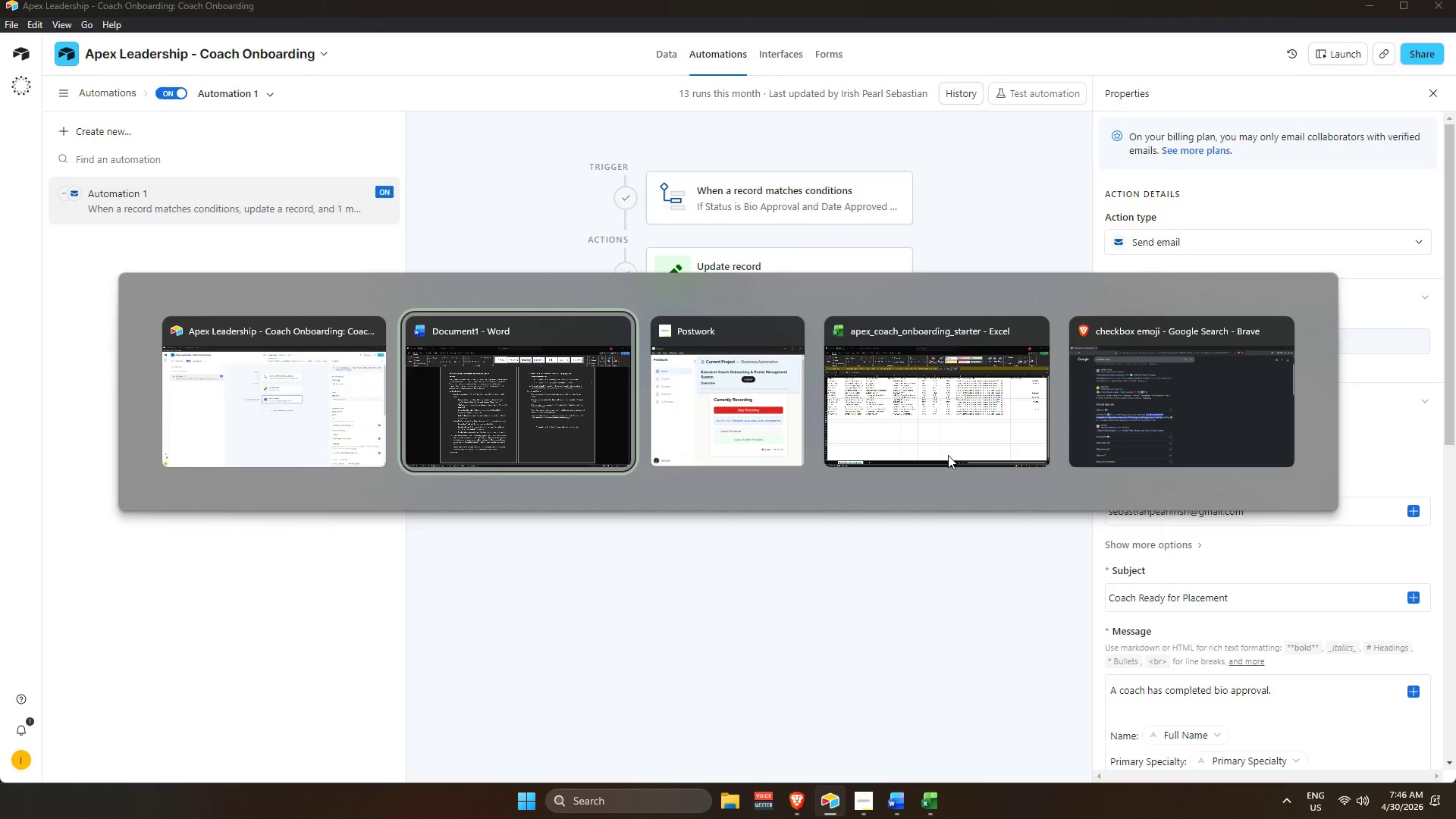 
key(Alt+Tab)
 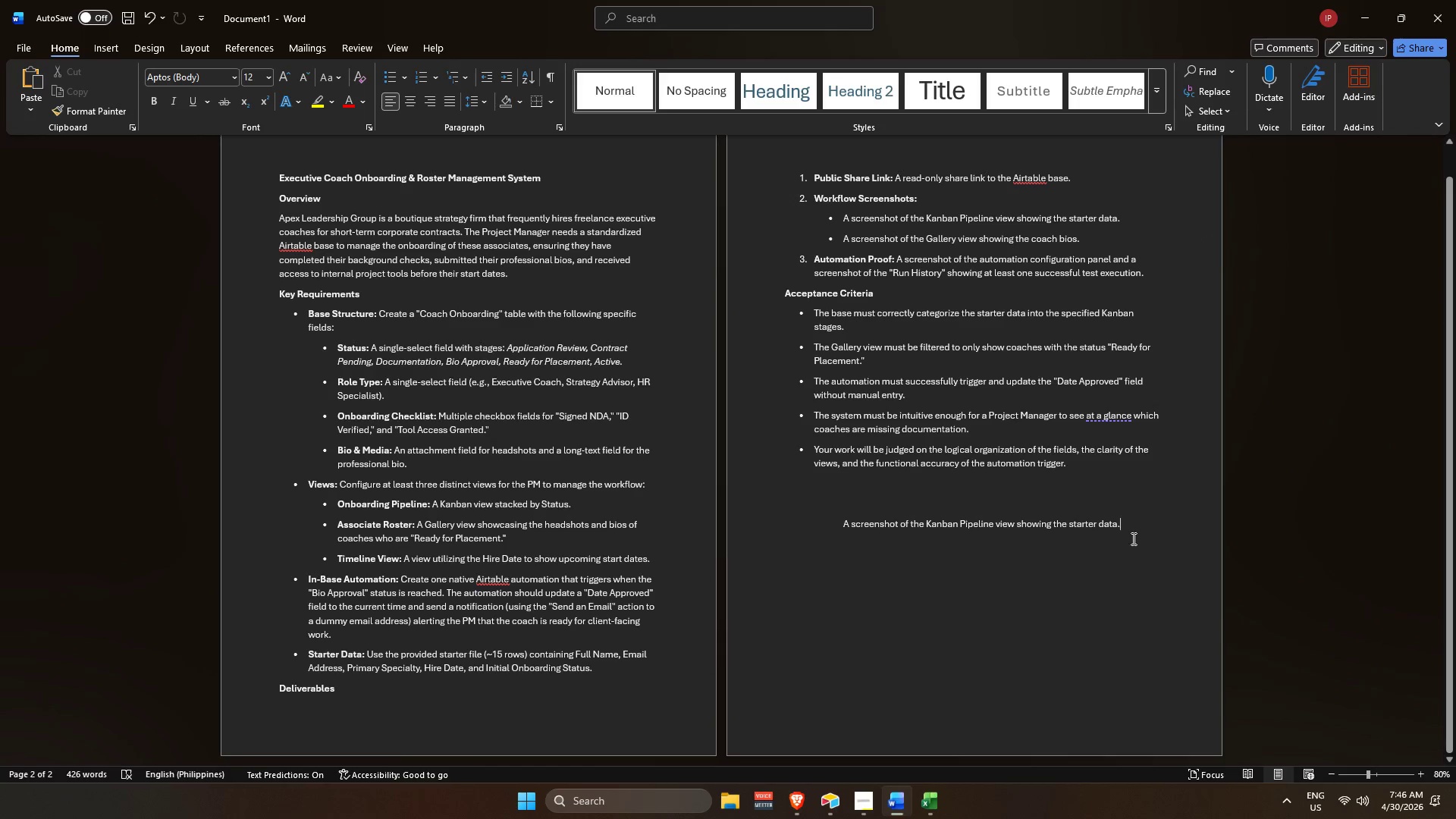 
key(Shift+Enter)
 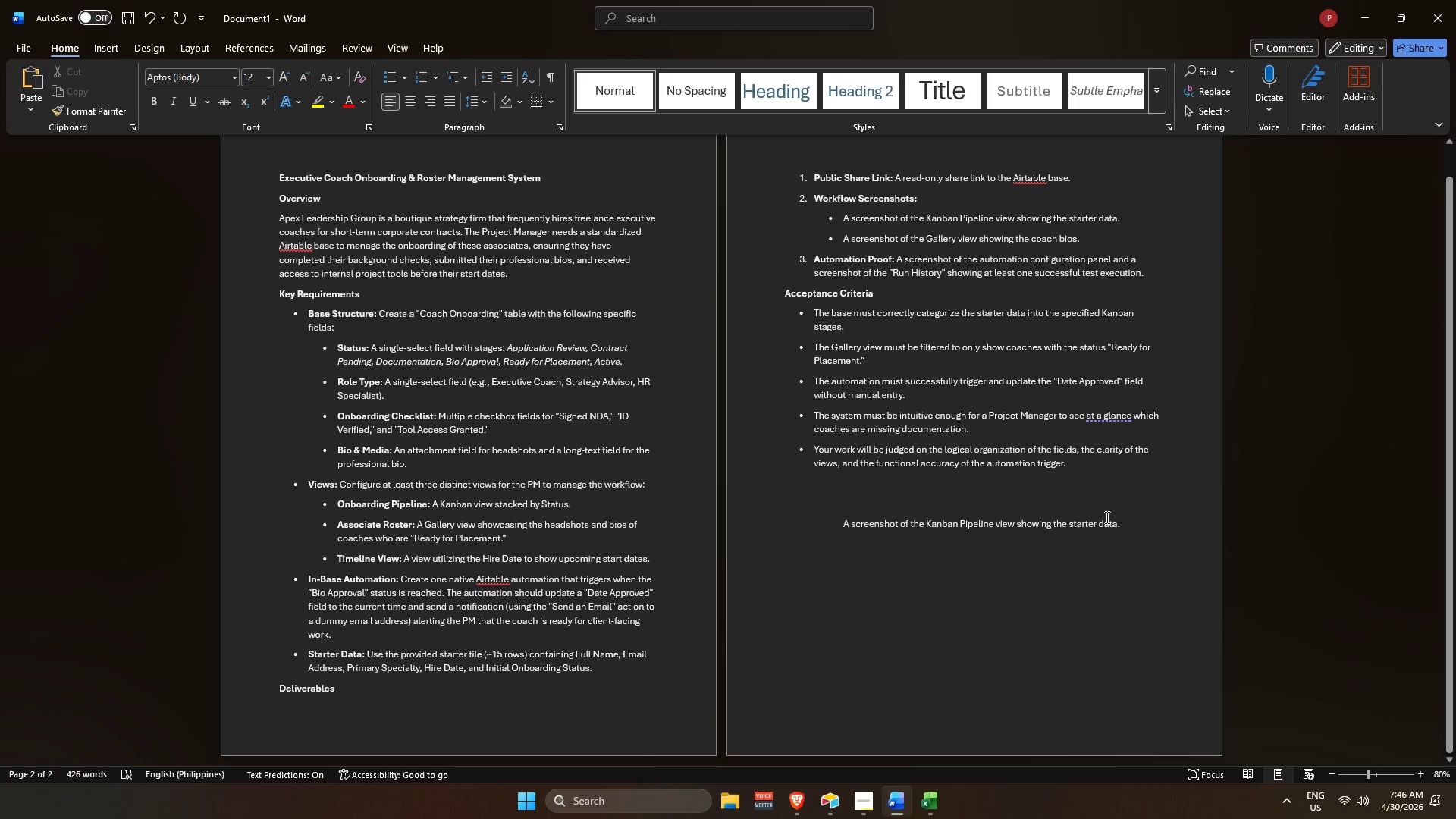 
key(Control+V)
 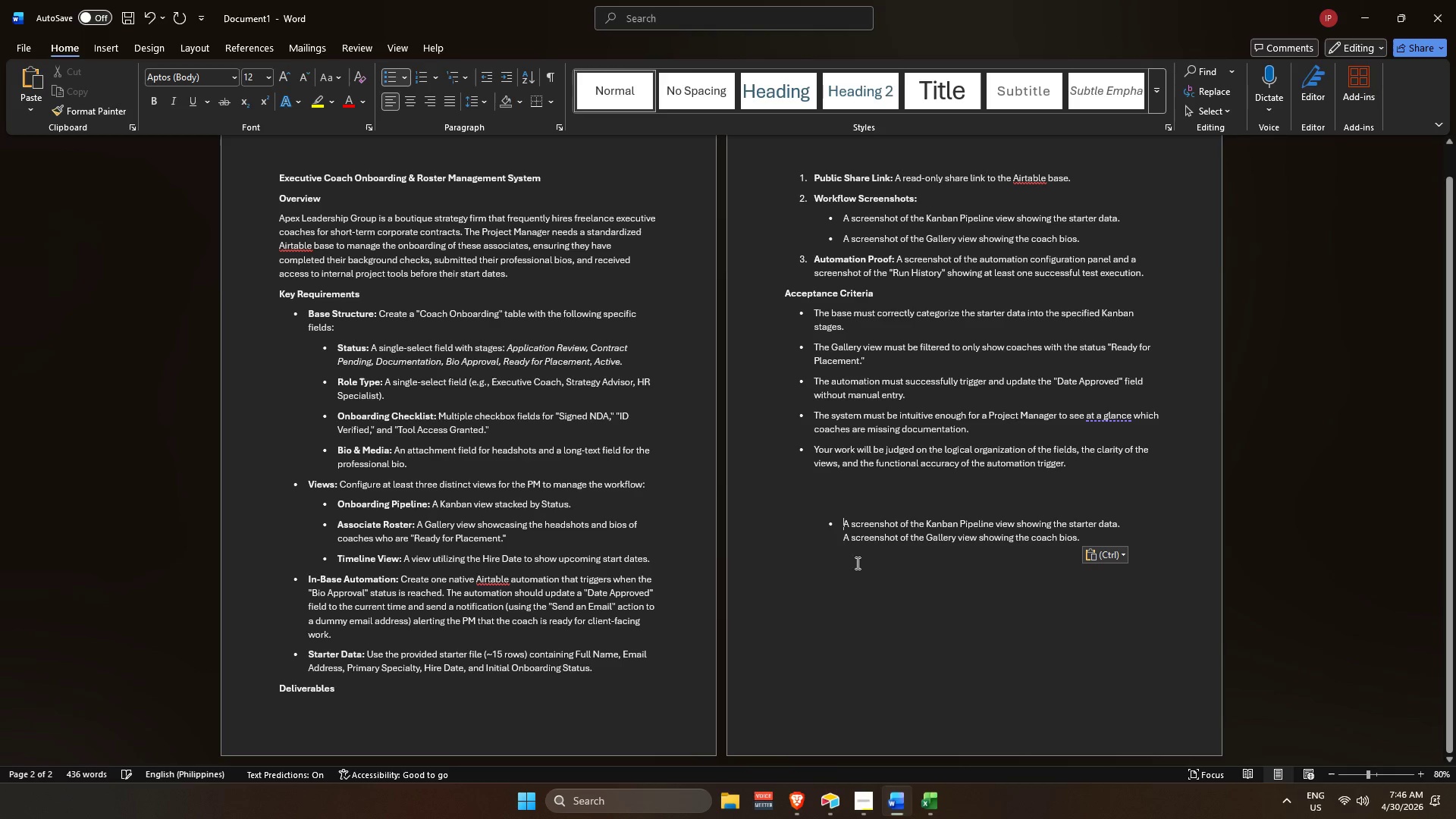 
key(Backspace)
 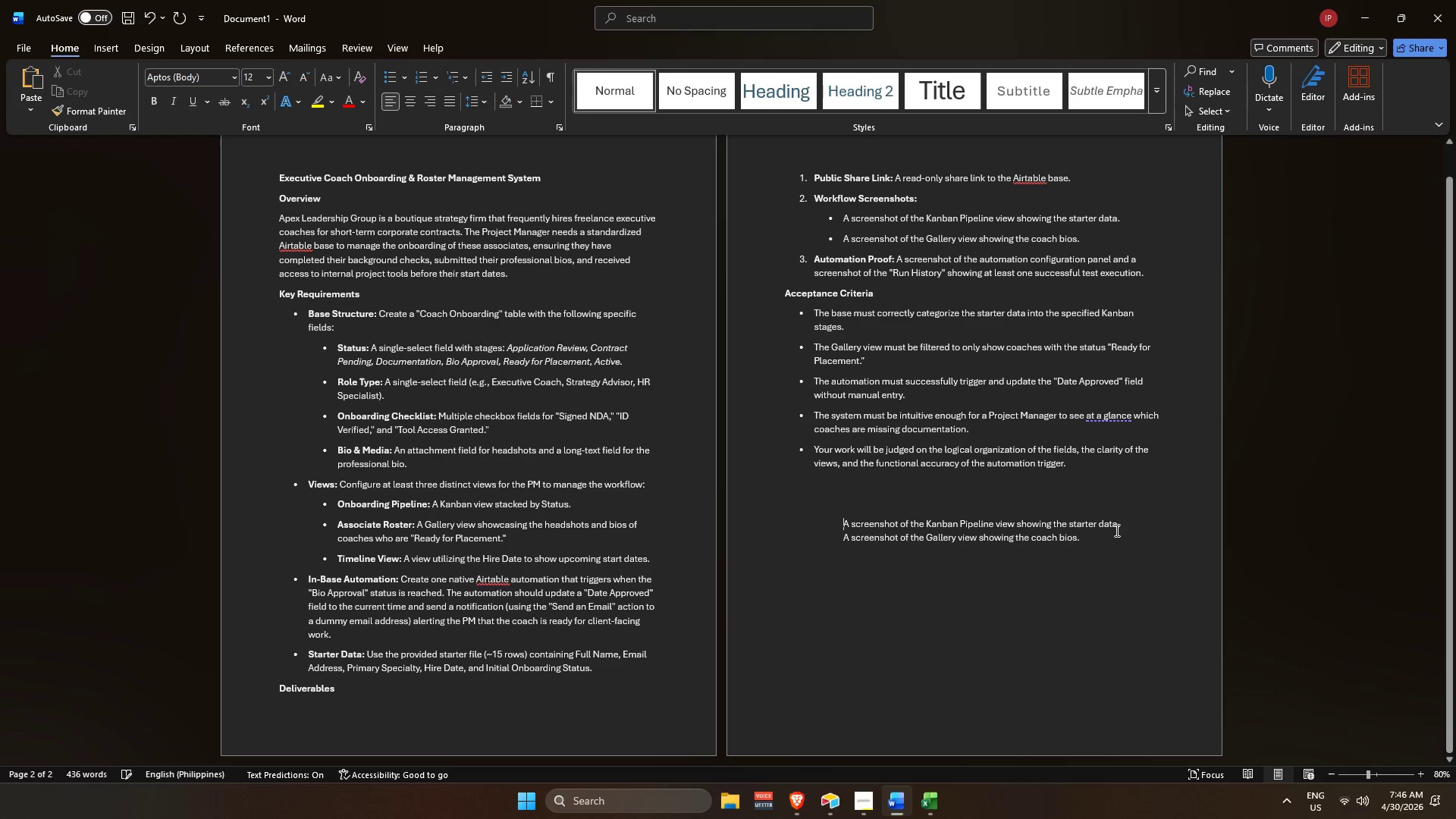 
left_click([1116, 530])
 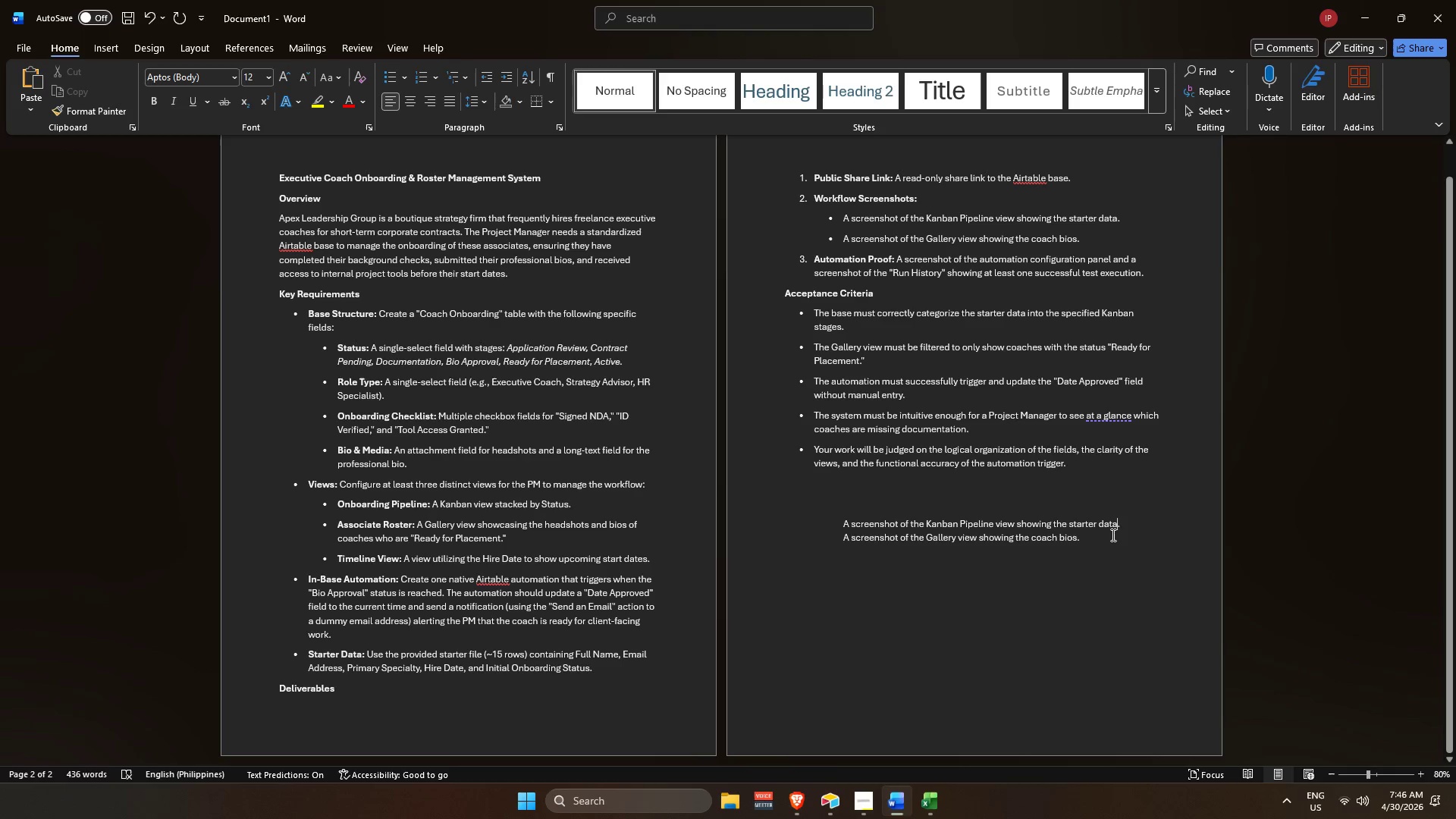 
left_click([1106, 533])
 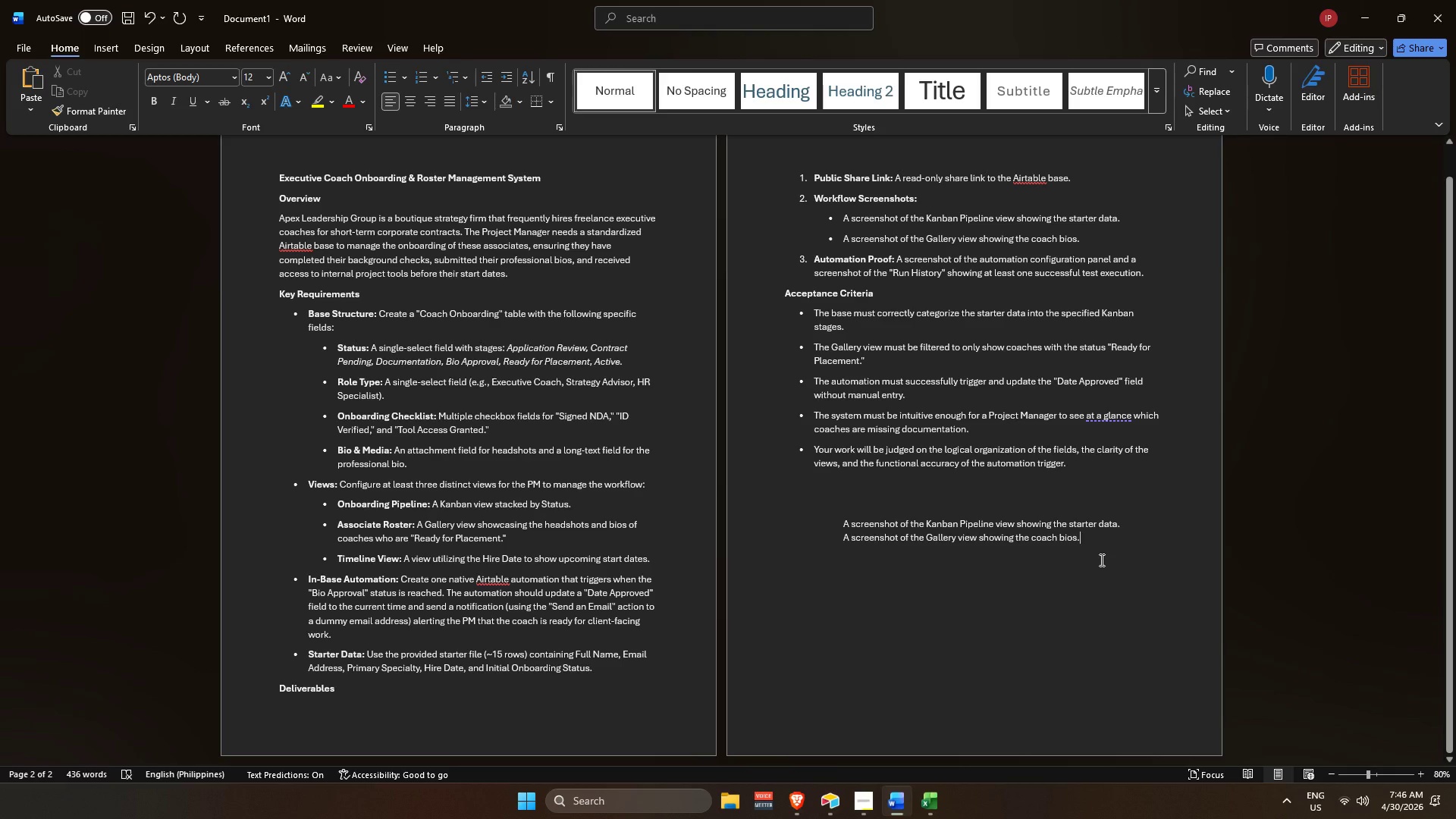 
key(Shift+Enter)
 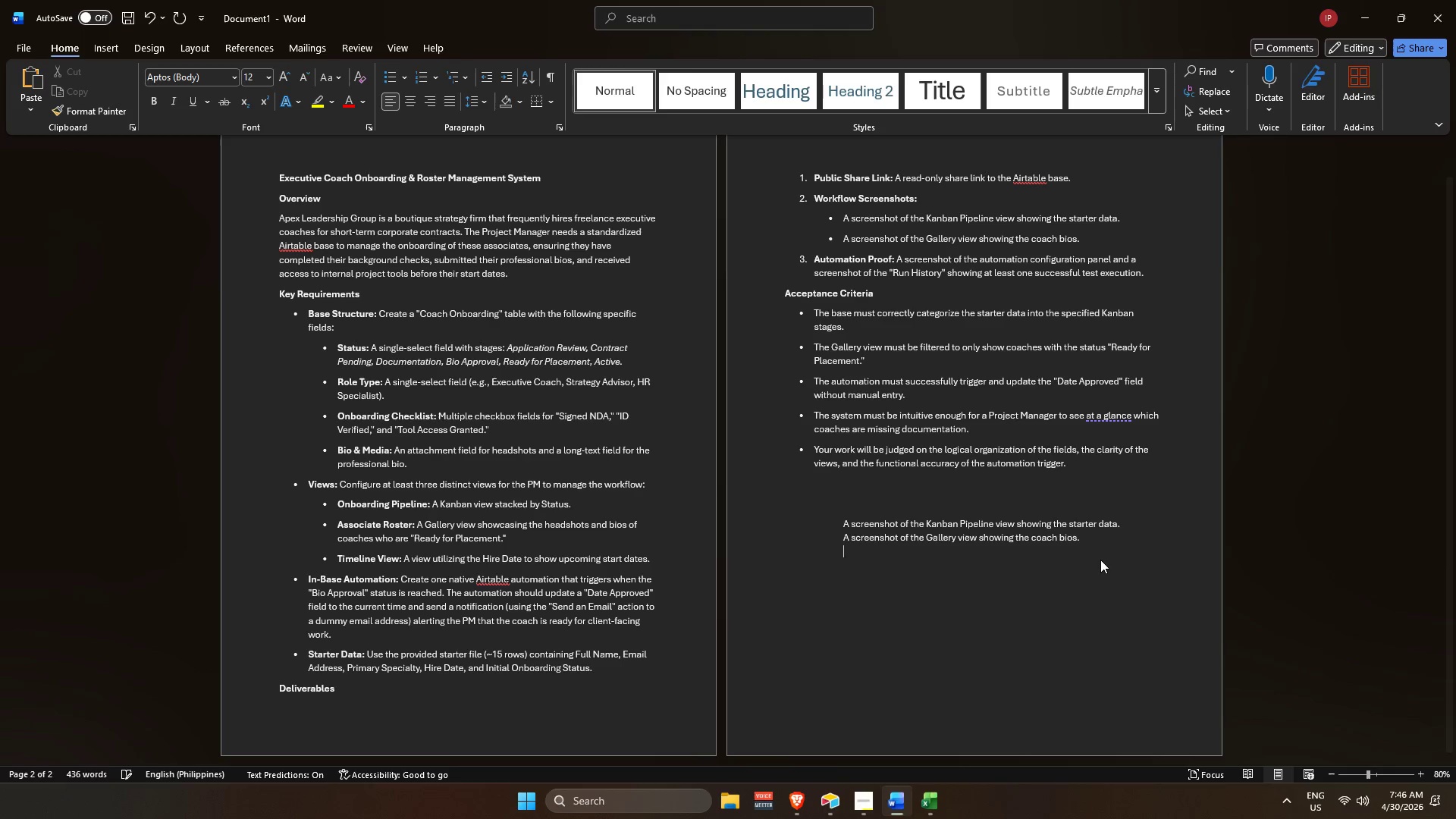 
key(Shift+Enter)
 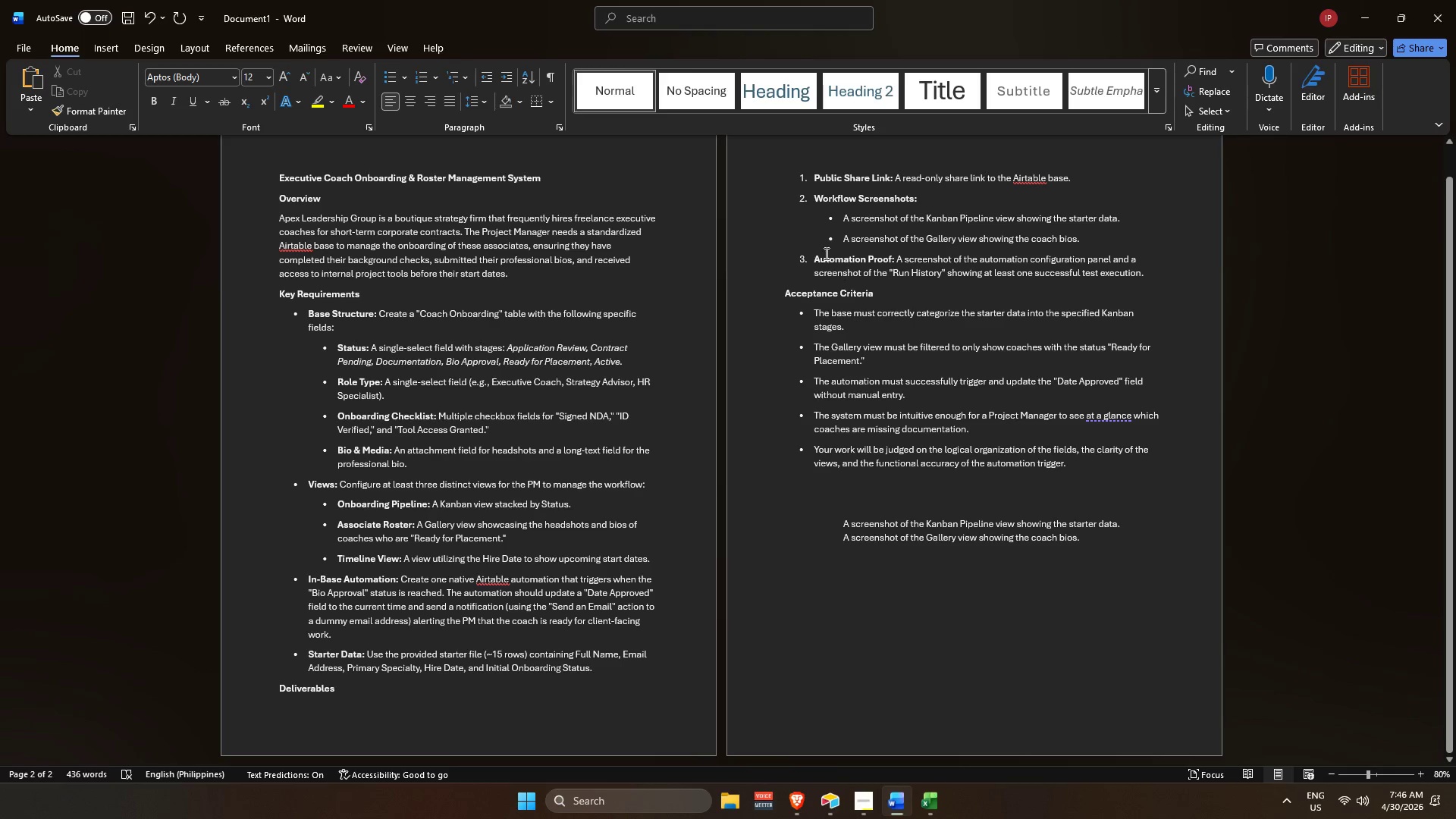 
left_click_drag(start_coordinate=[814, 256], to_coordinate=[1193, 279])
 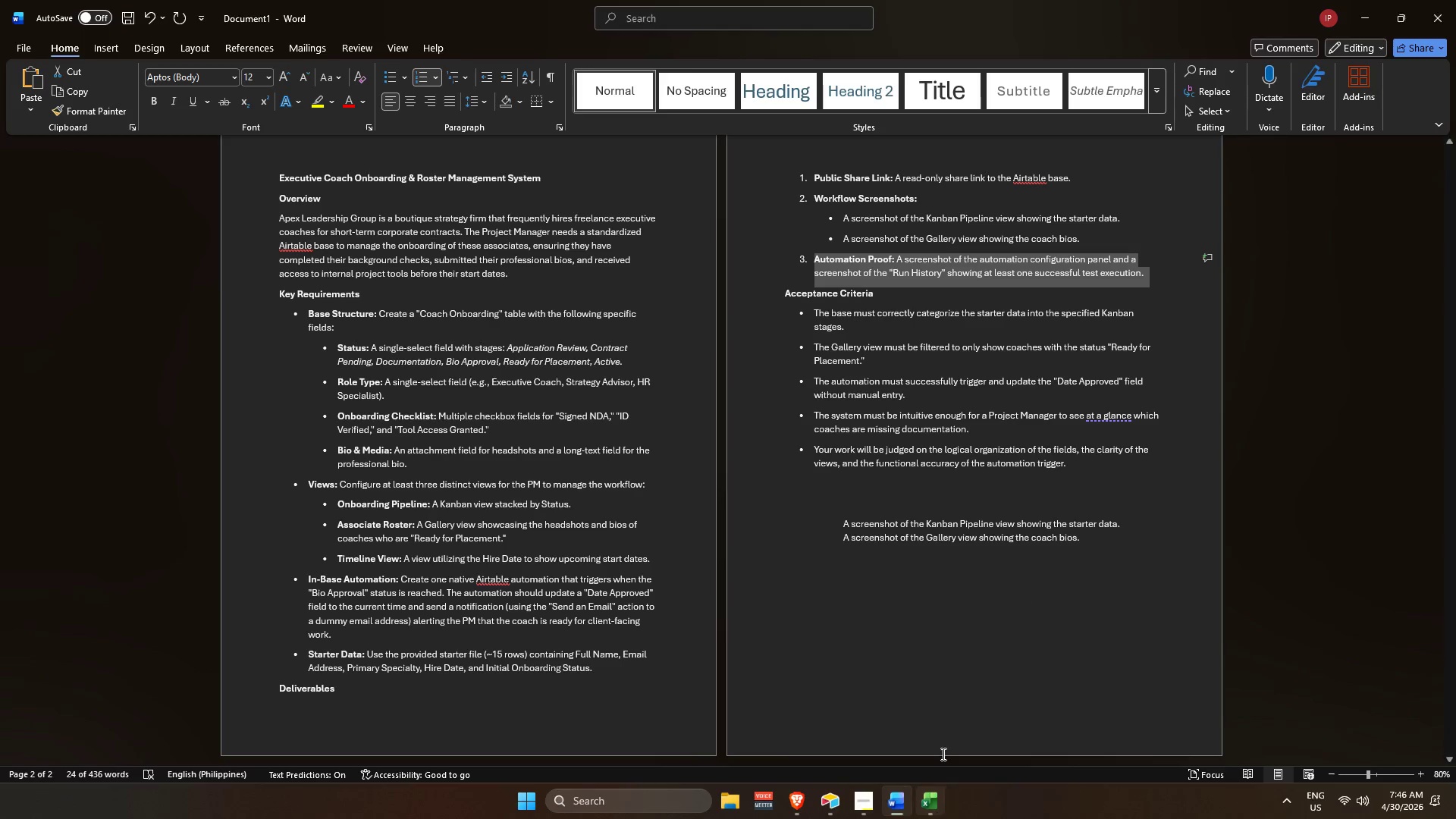 
left_click_drag(start_coordinate=[833, 522], to_coordinate=[1208, 492])
 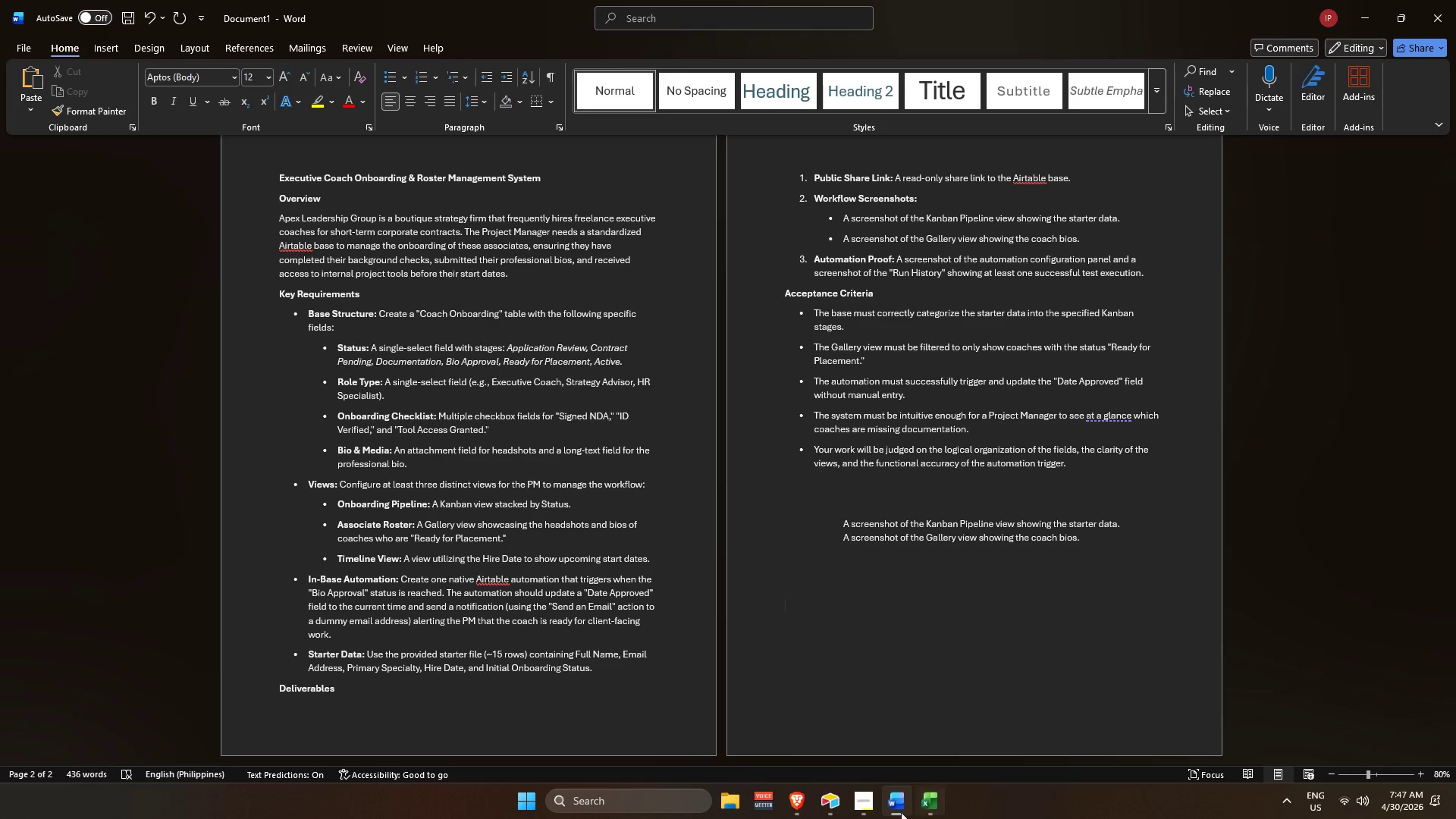 
left_click([872, 804])